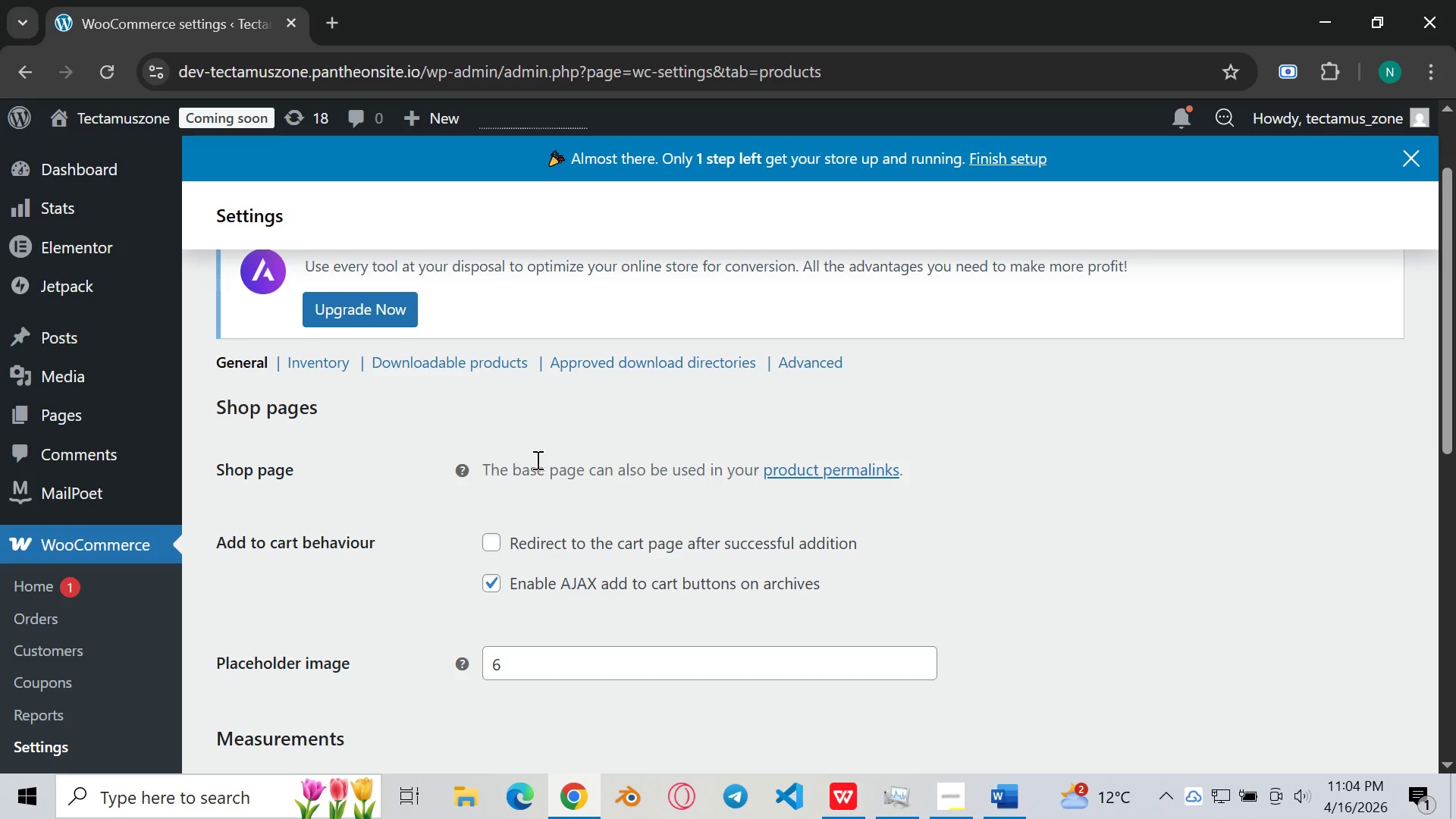 
scroll: coordinate [519, 398], scroll_direction: up, amount: 2.0
 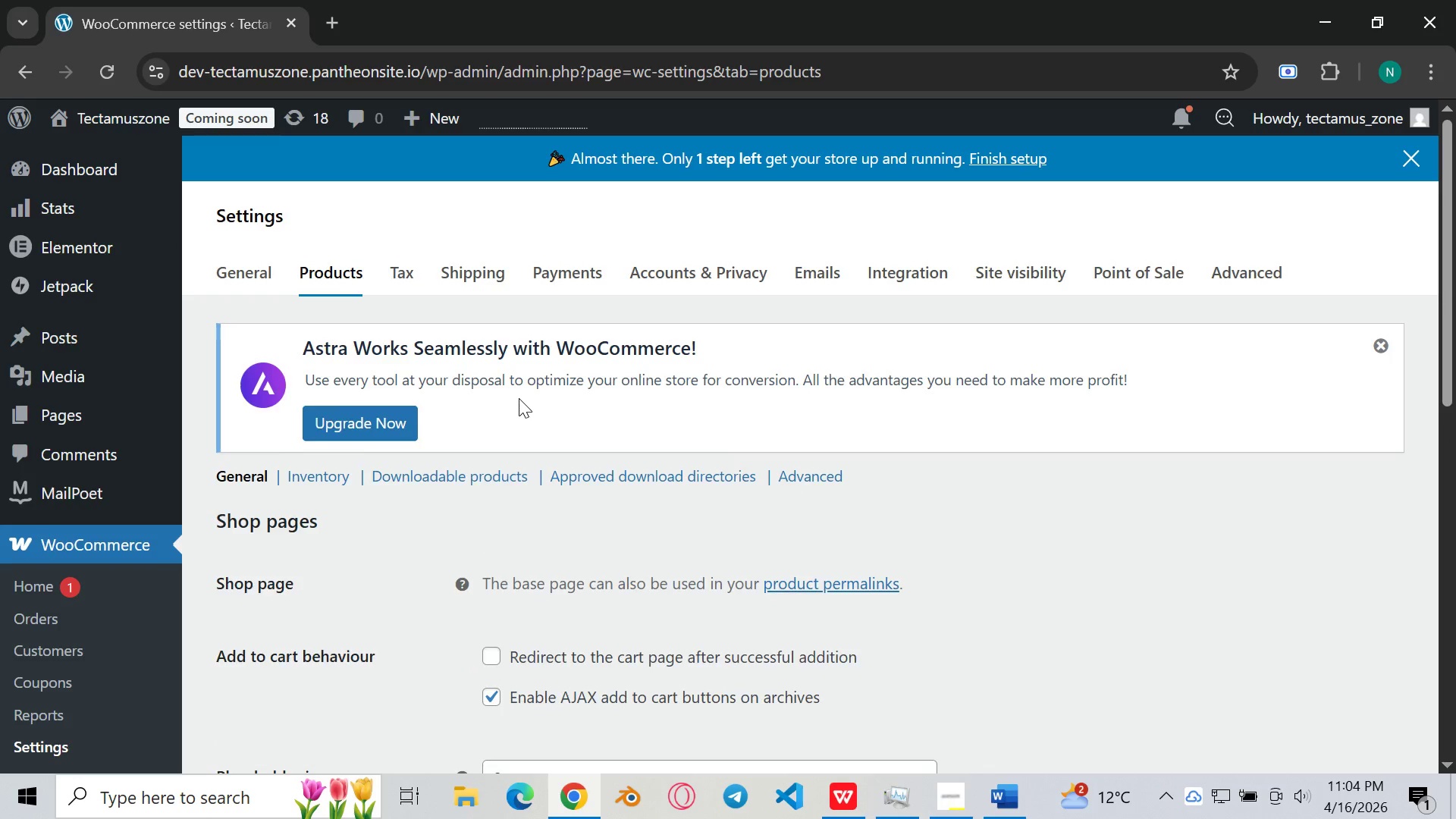 
scroll: coordinate [519, 398], scroll_direction: down, amount: 1.0
 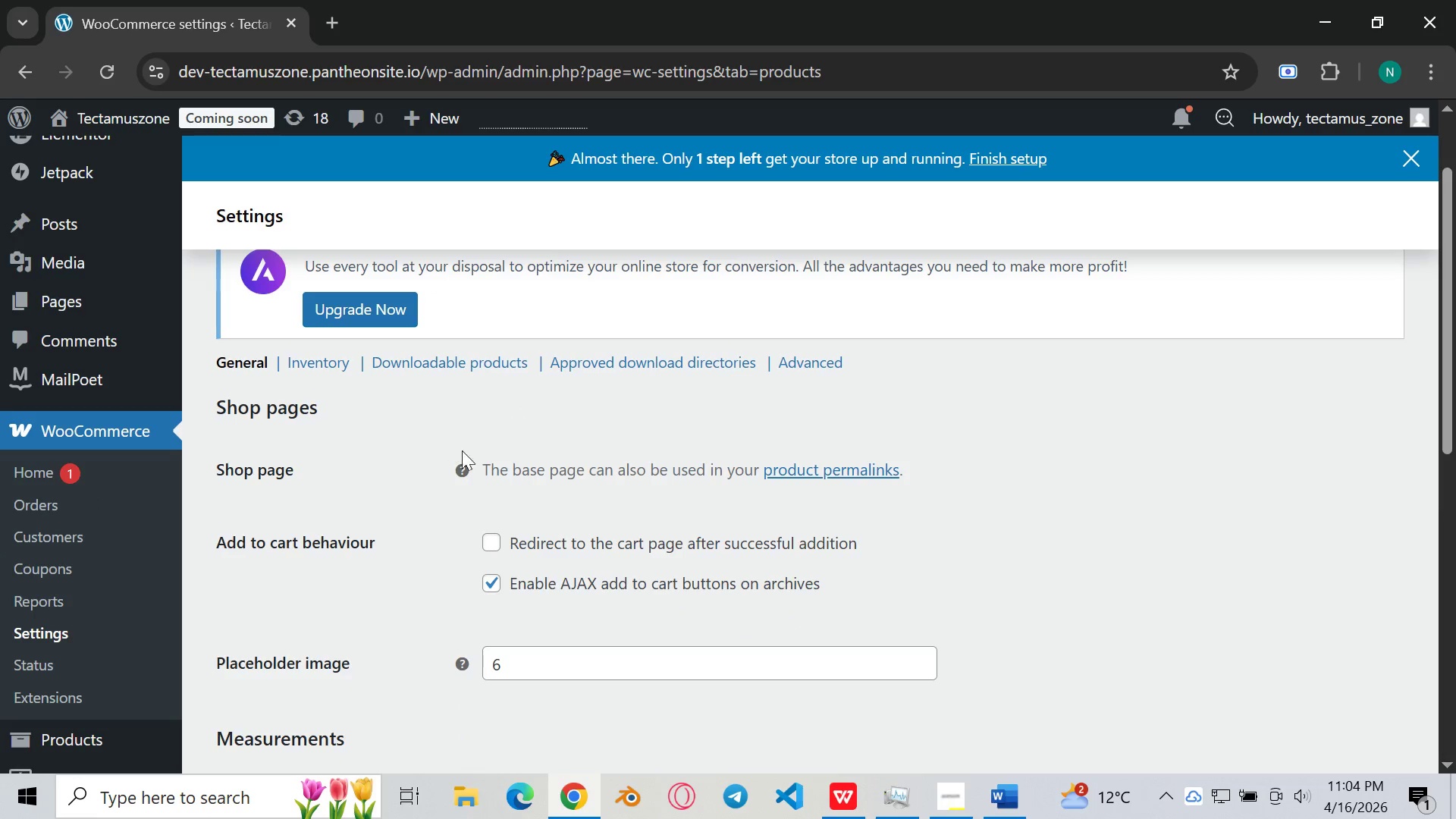 
left_click([585, 478])
 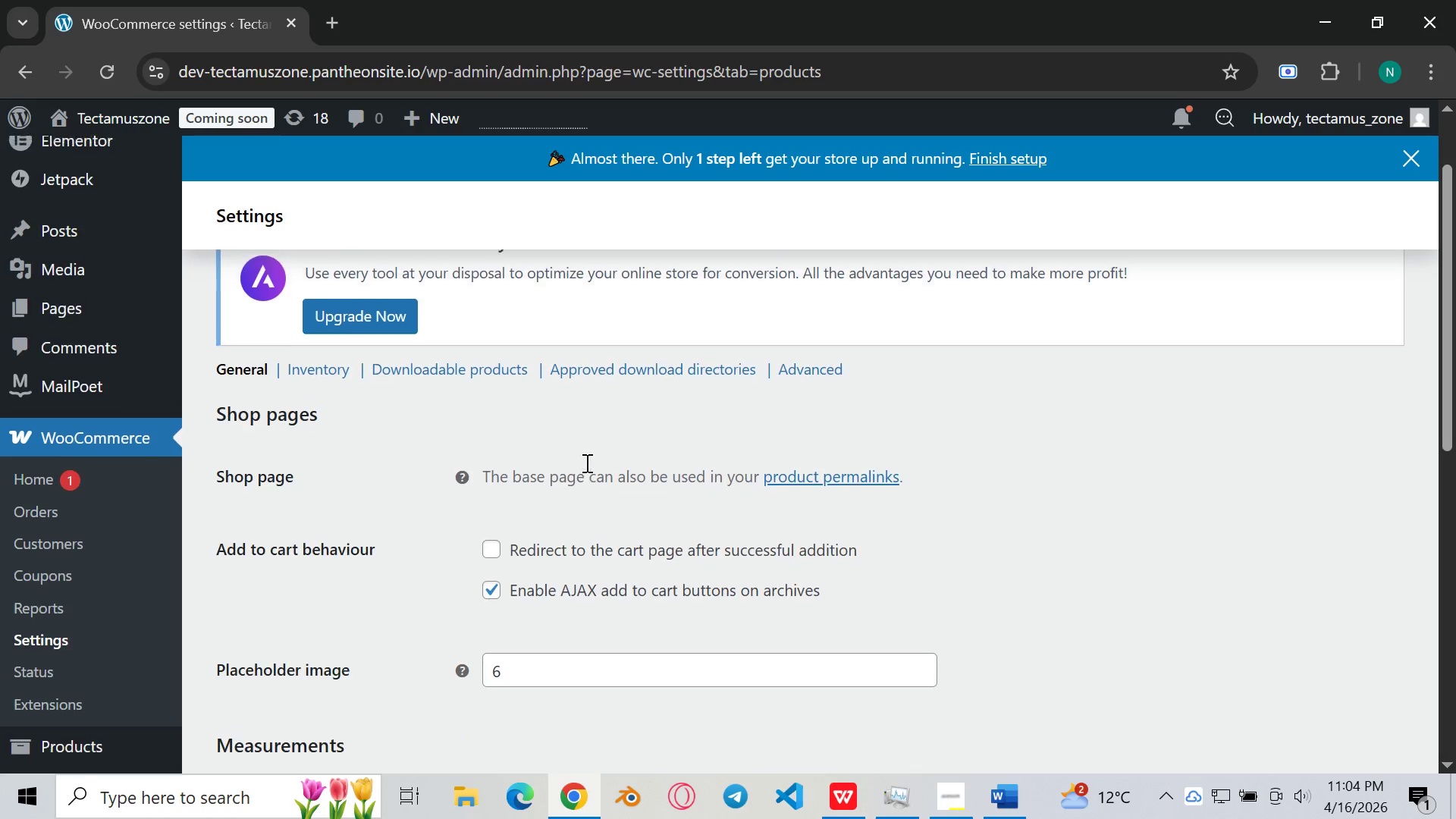 
scroll: coordinate [585, 463], scroll_direction: up, amount: 4.0
 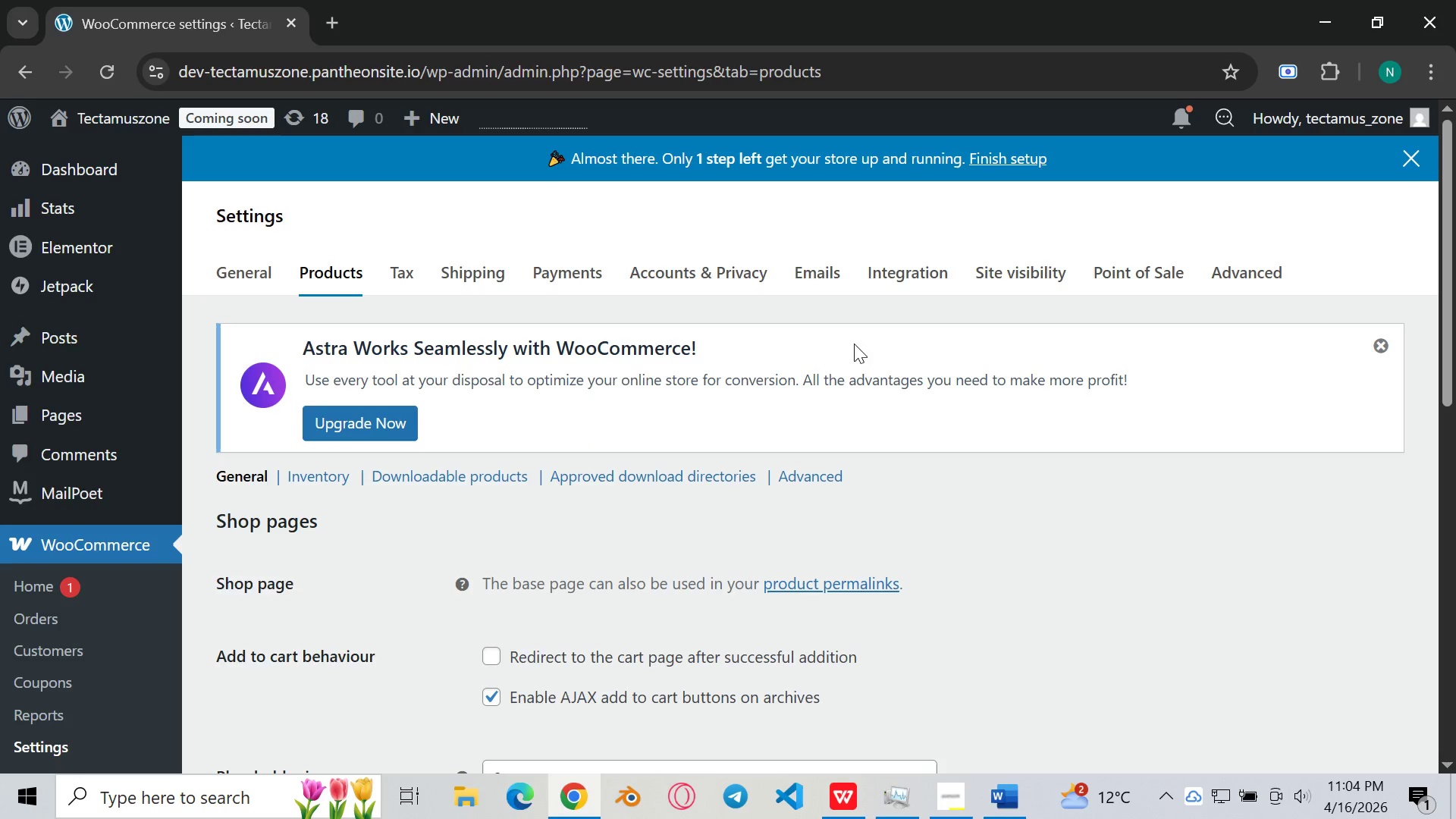 
scroll: coordinate [842, 509], scroll_direction: down, amount: 1.0
 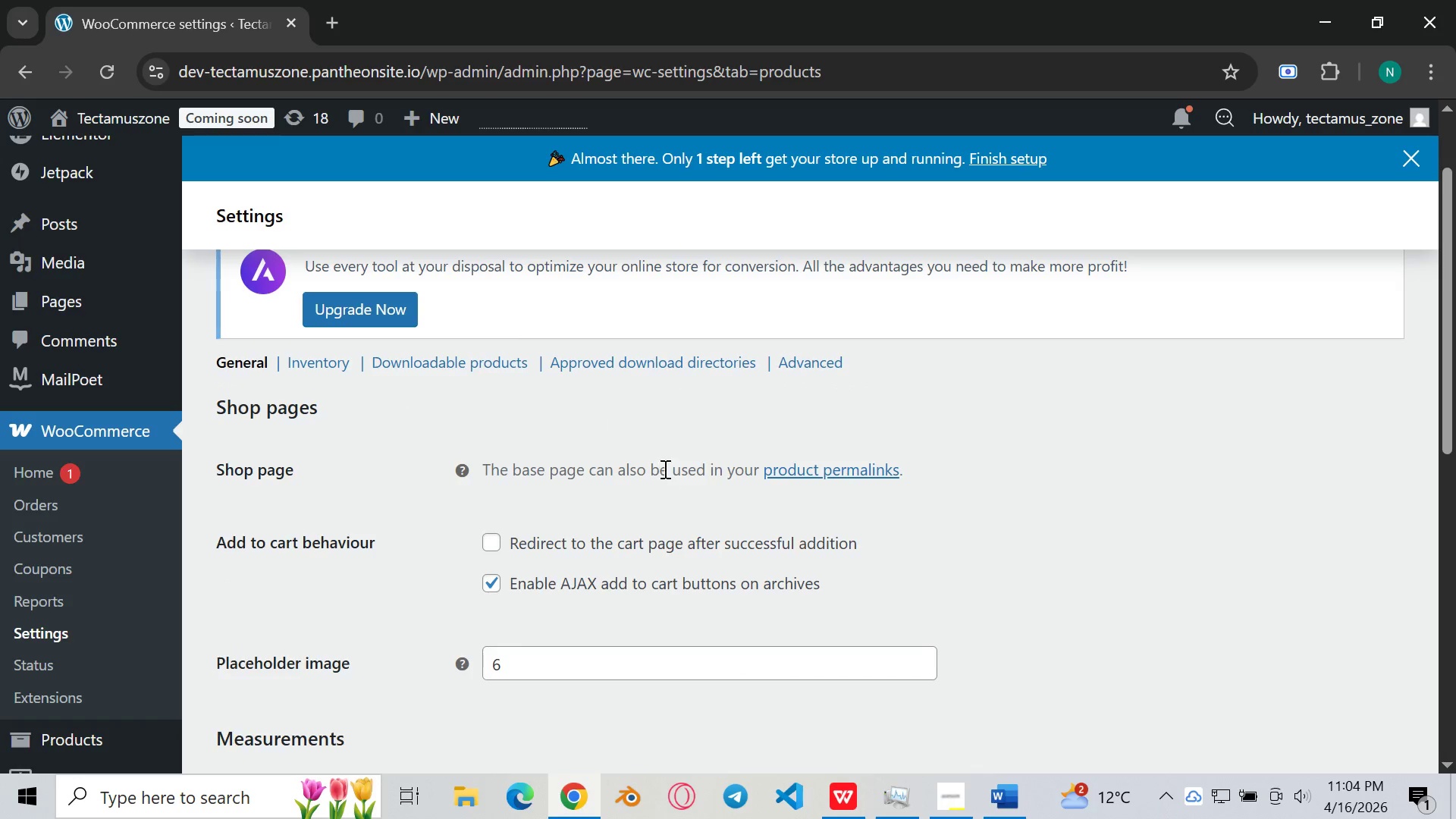 
left_click([796, 474])
 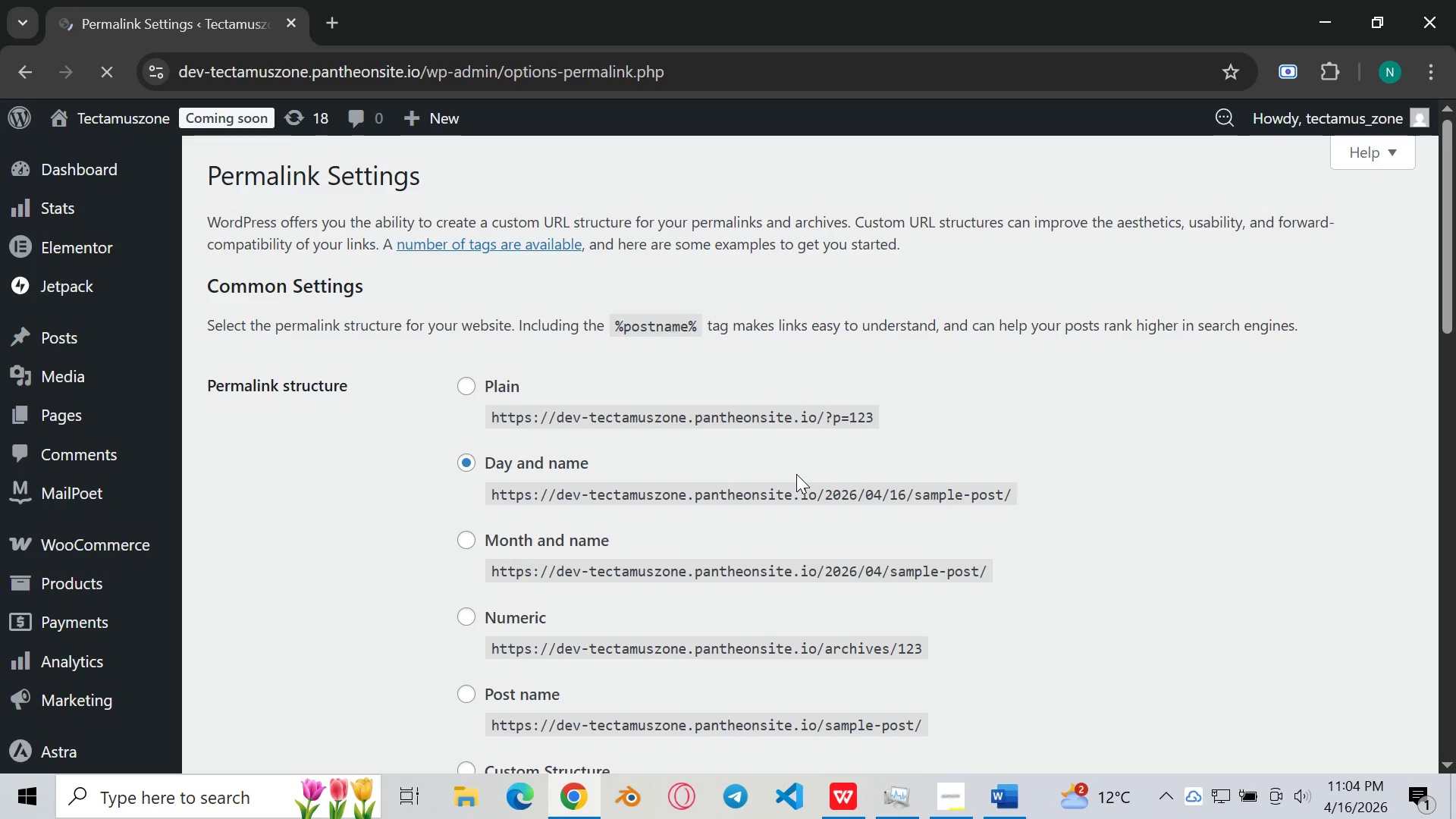 
scroll: coordinate [613, 447], scroll_direction: down, amount: 7.0
 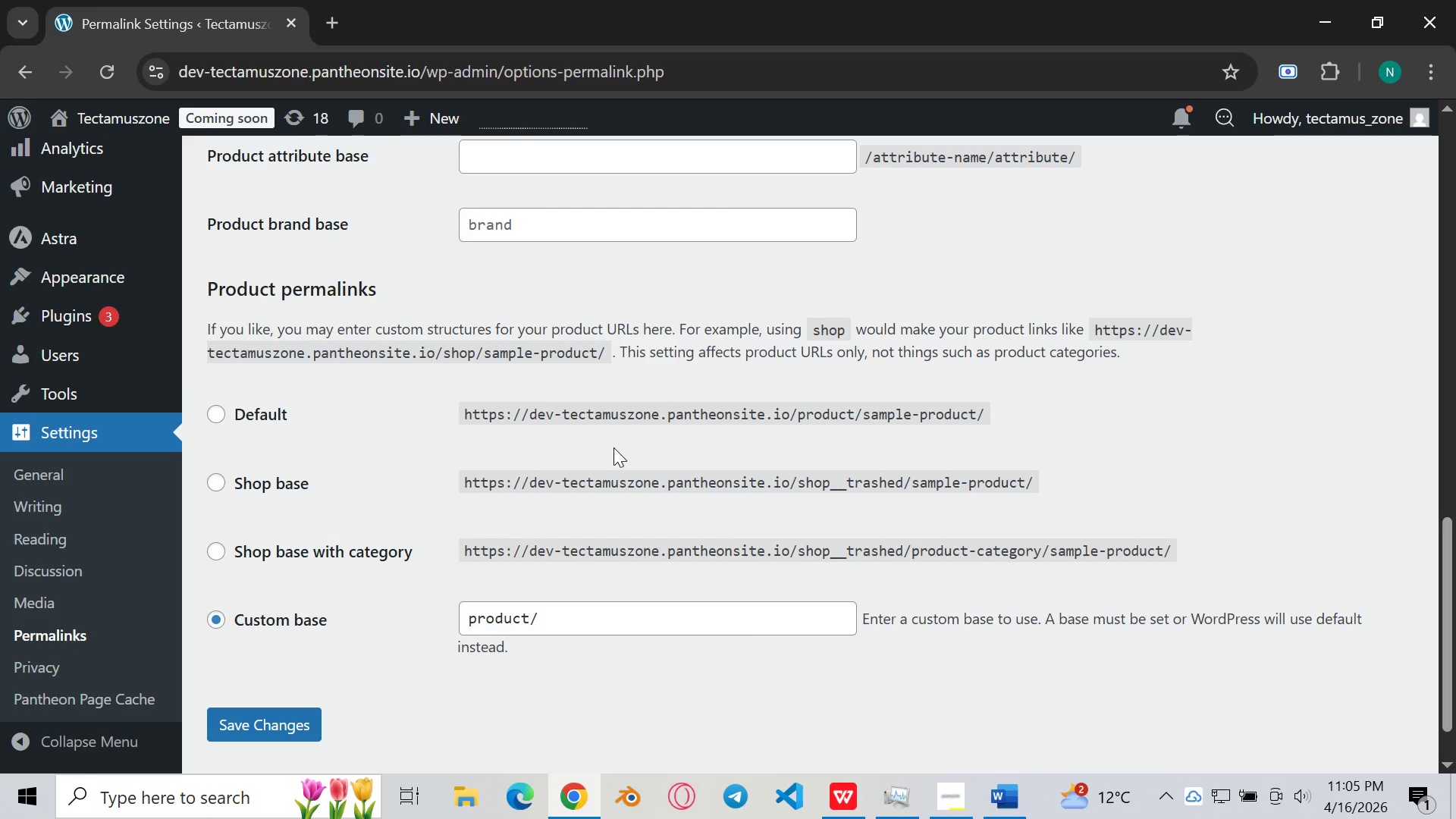 
scroll: coordinate [584, 384], scroll_direction: up, amount: 2.0
 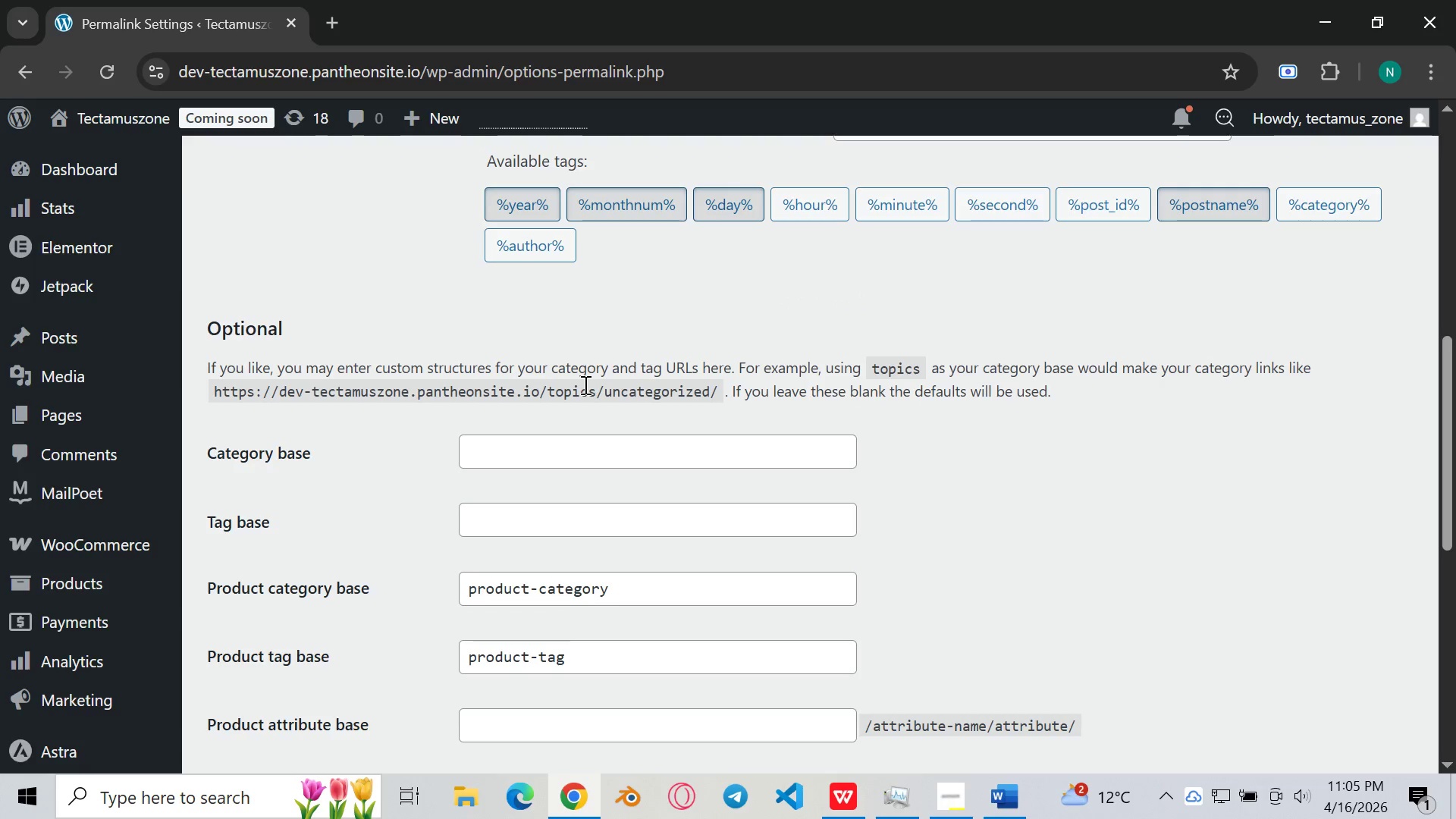 
scroll: coordinate [584, 385], scroll_direction: down, amount: 7.0
 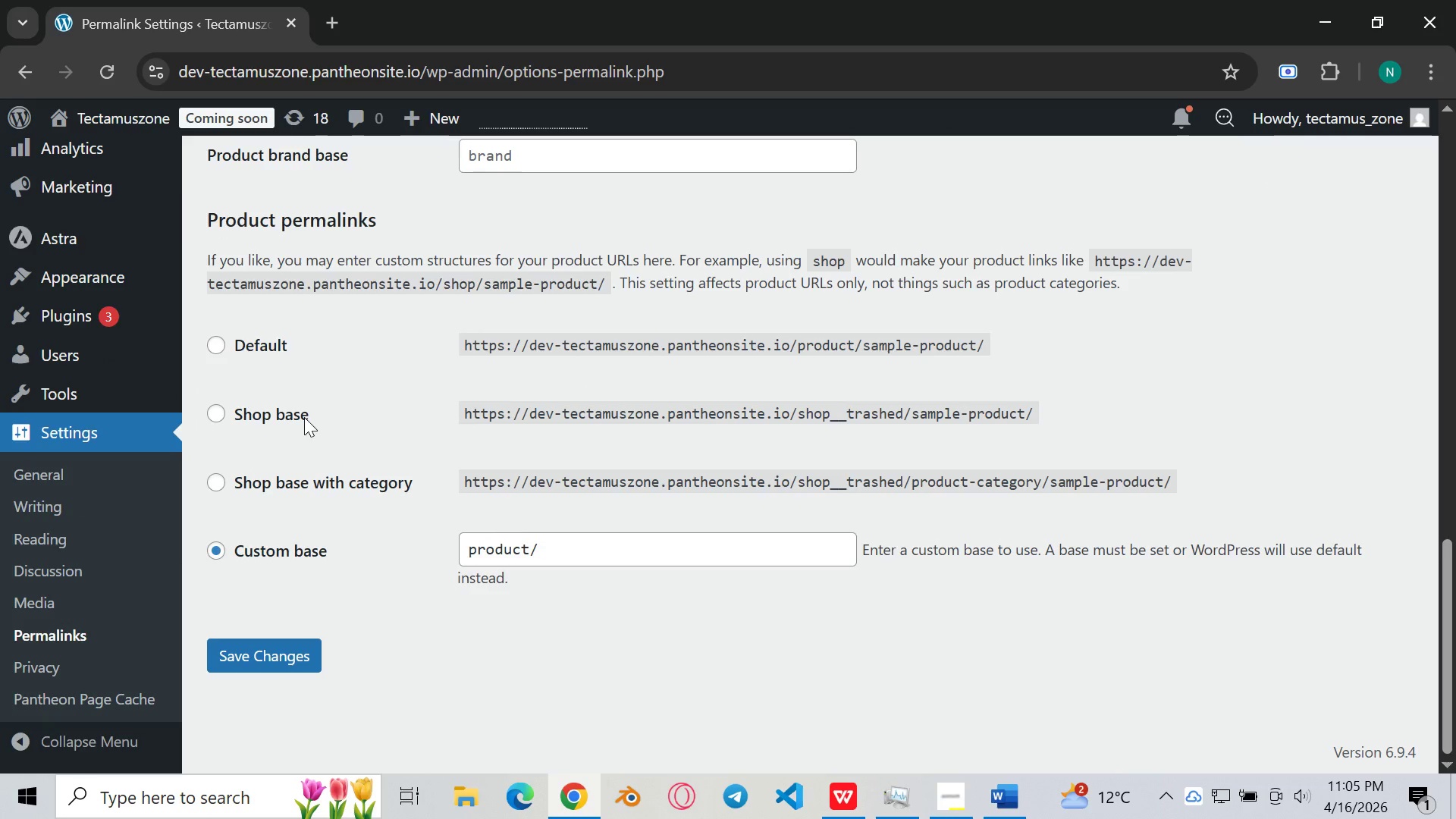 
left_click([304, 416])
 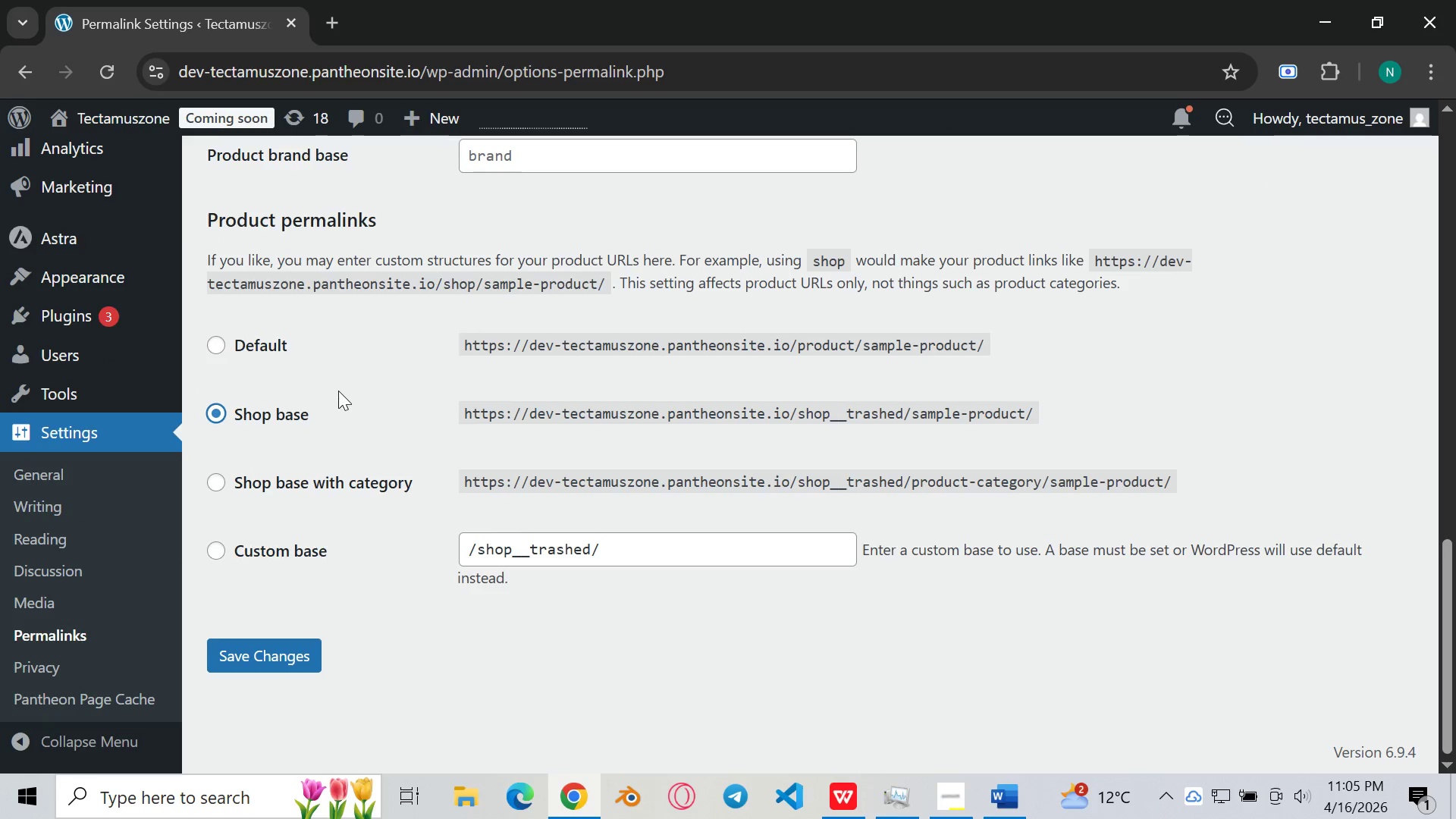 
scroll: coordinate [340, 390], scroll_direction: down, amount: 4.0
 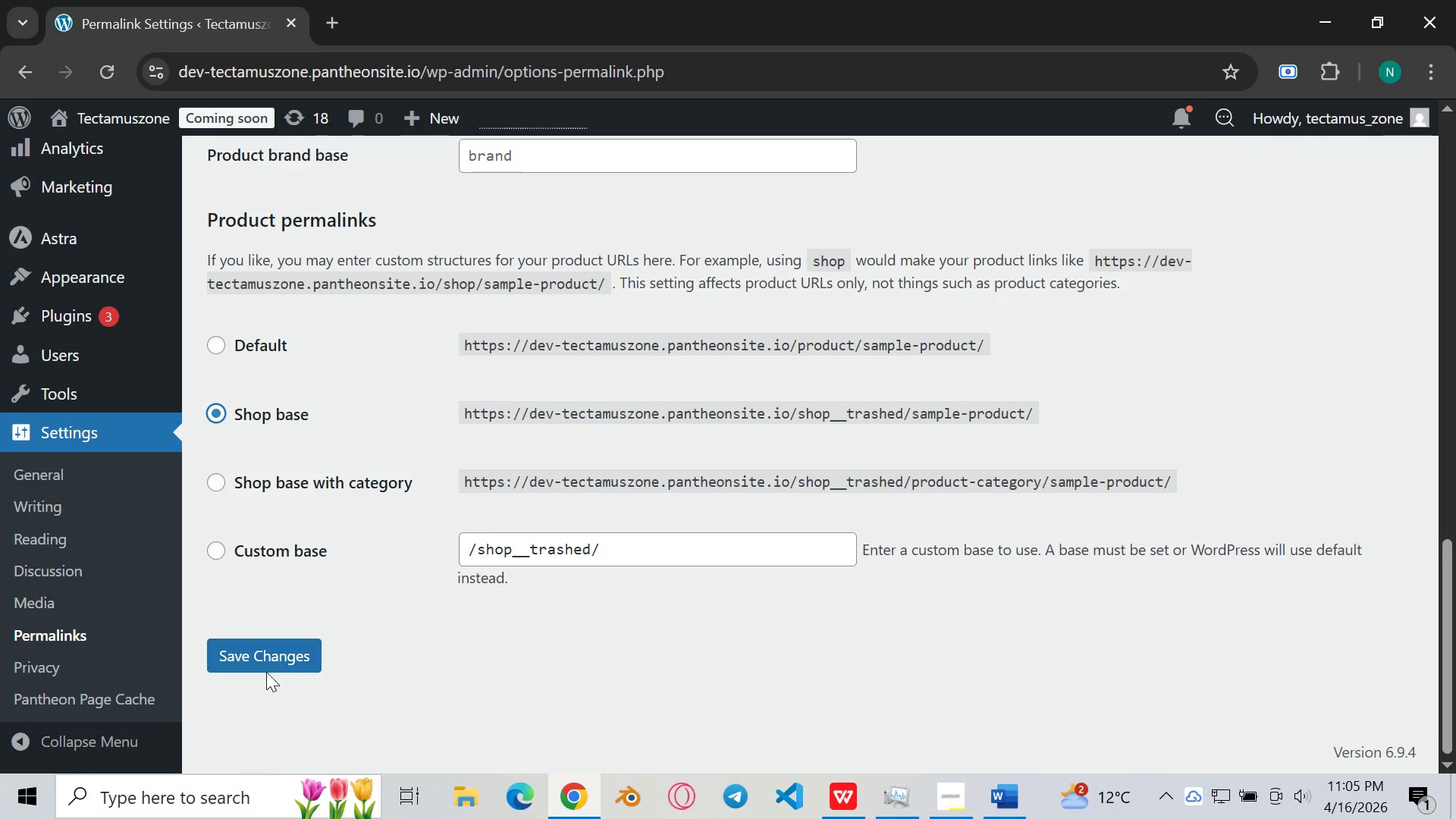 
left_click([270, 667])
 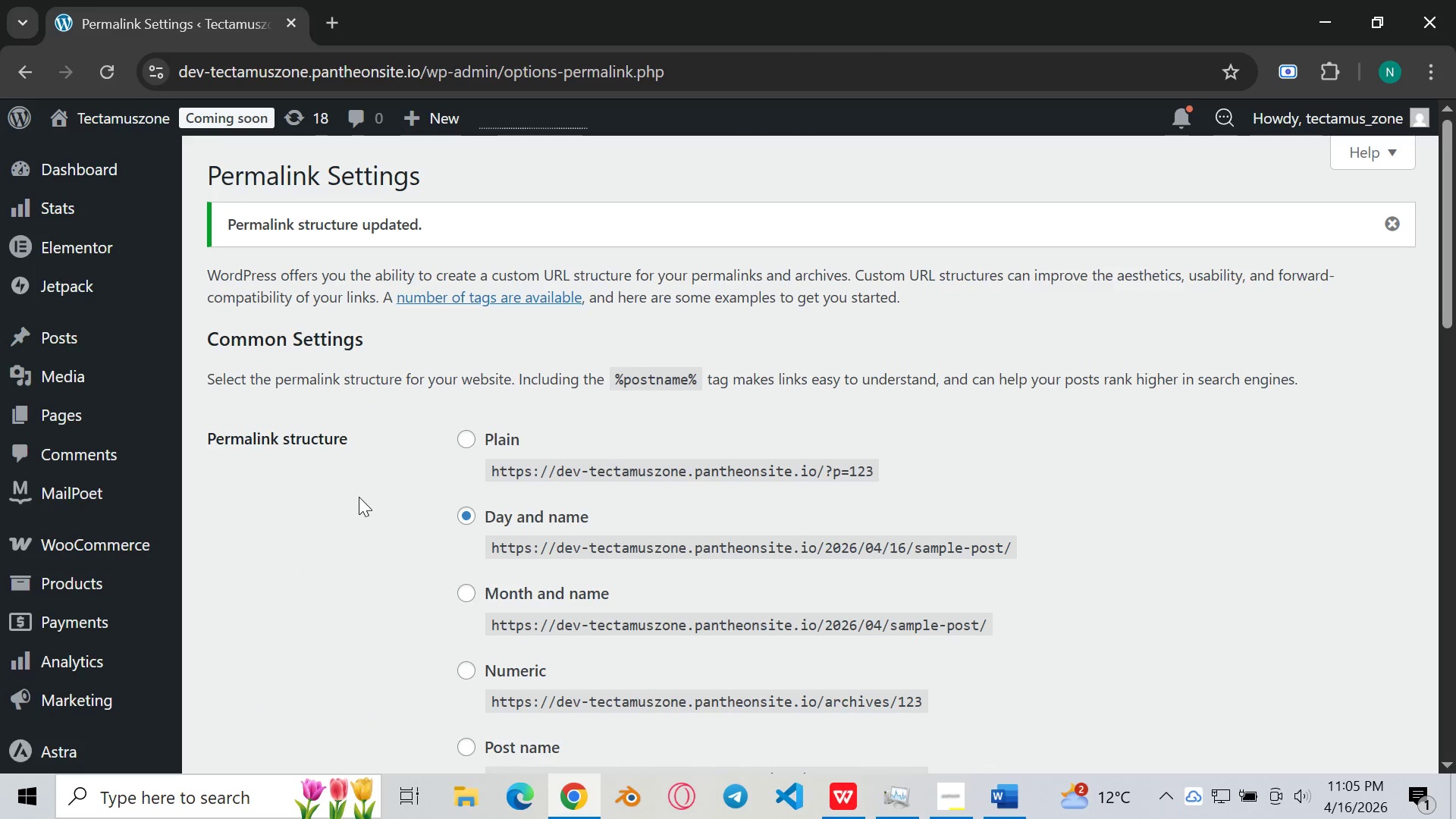 
wait(15.12)
 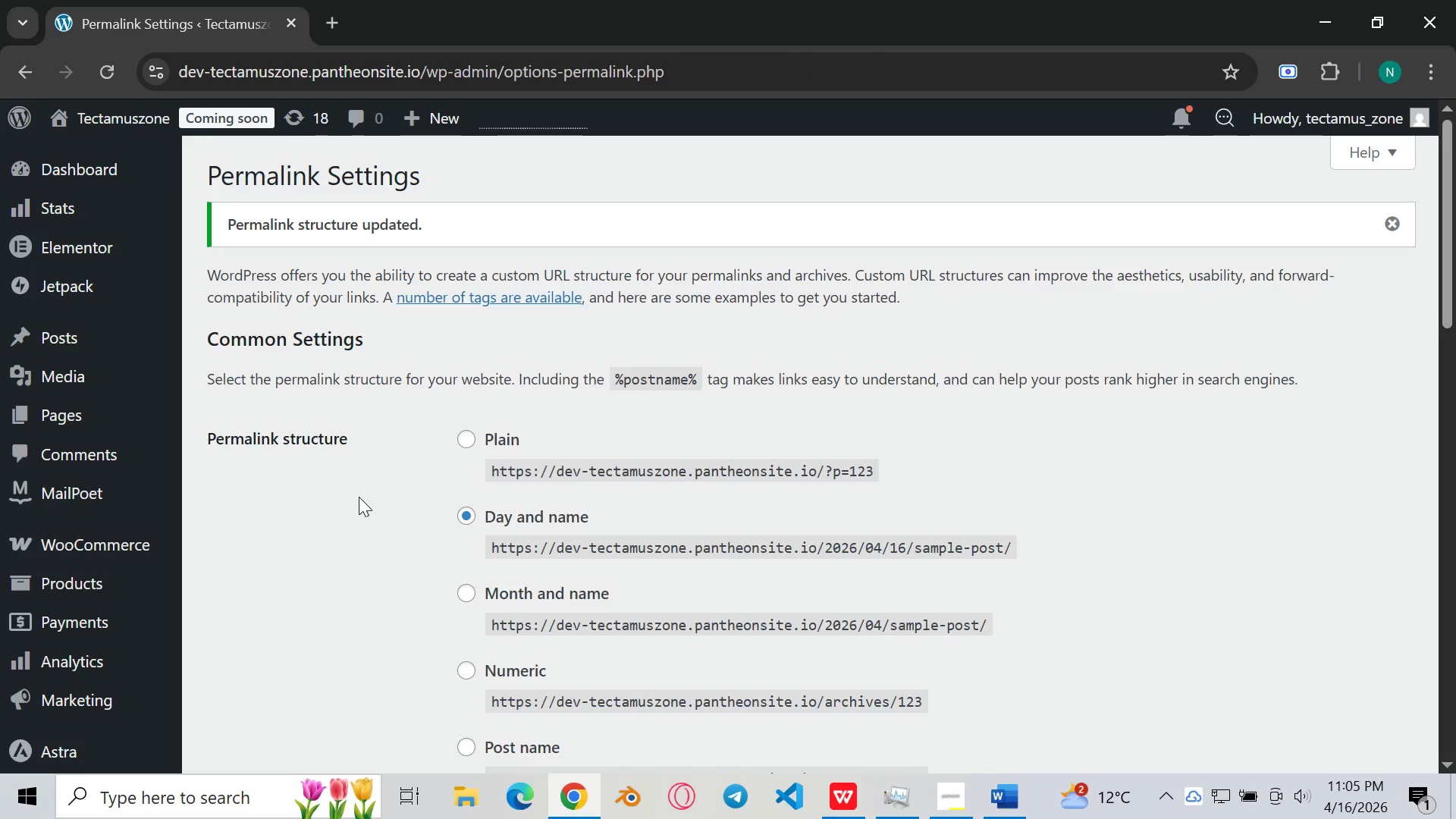 
scroll: coordinate [64, 389], scroll_direction: down, amount: 2.0
 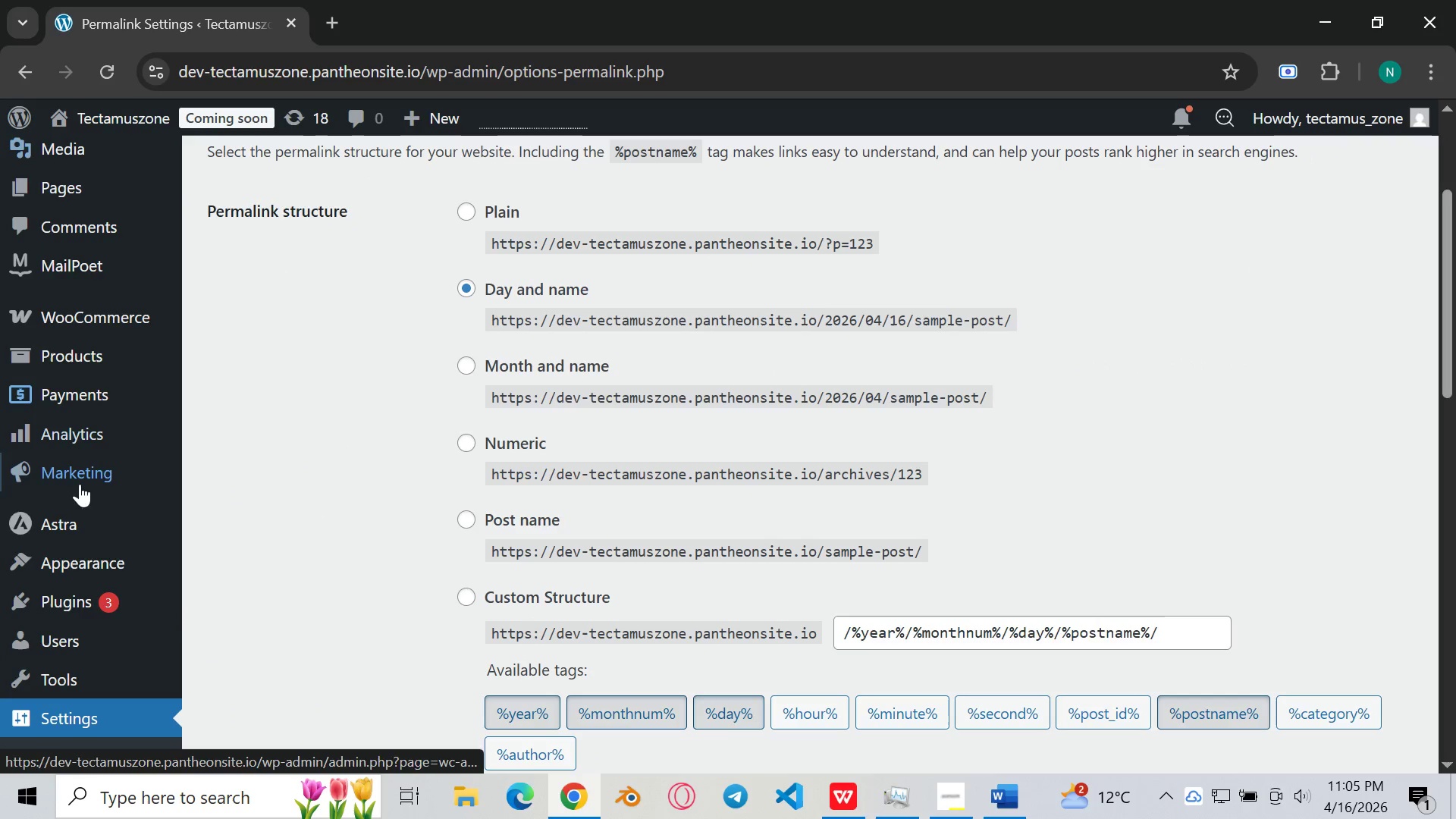 
mouse_move([107, 567])
 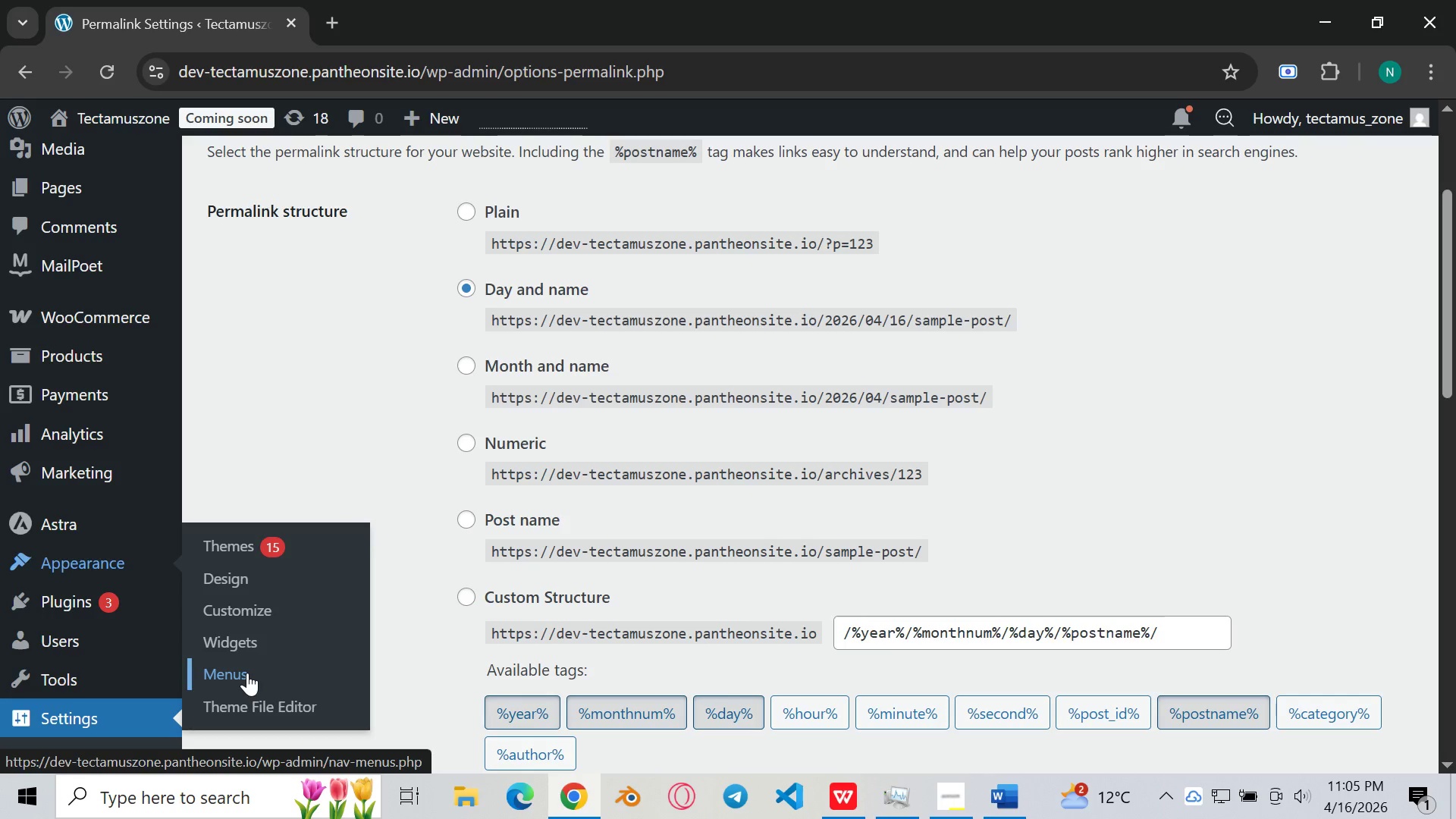 
left_click([247, 673])
 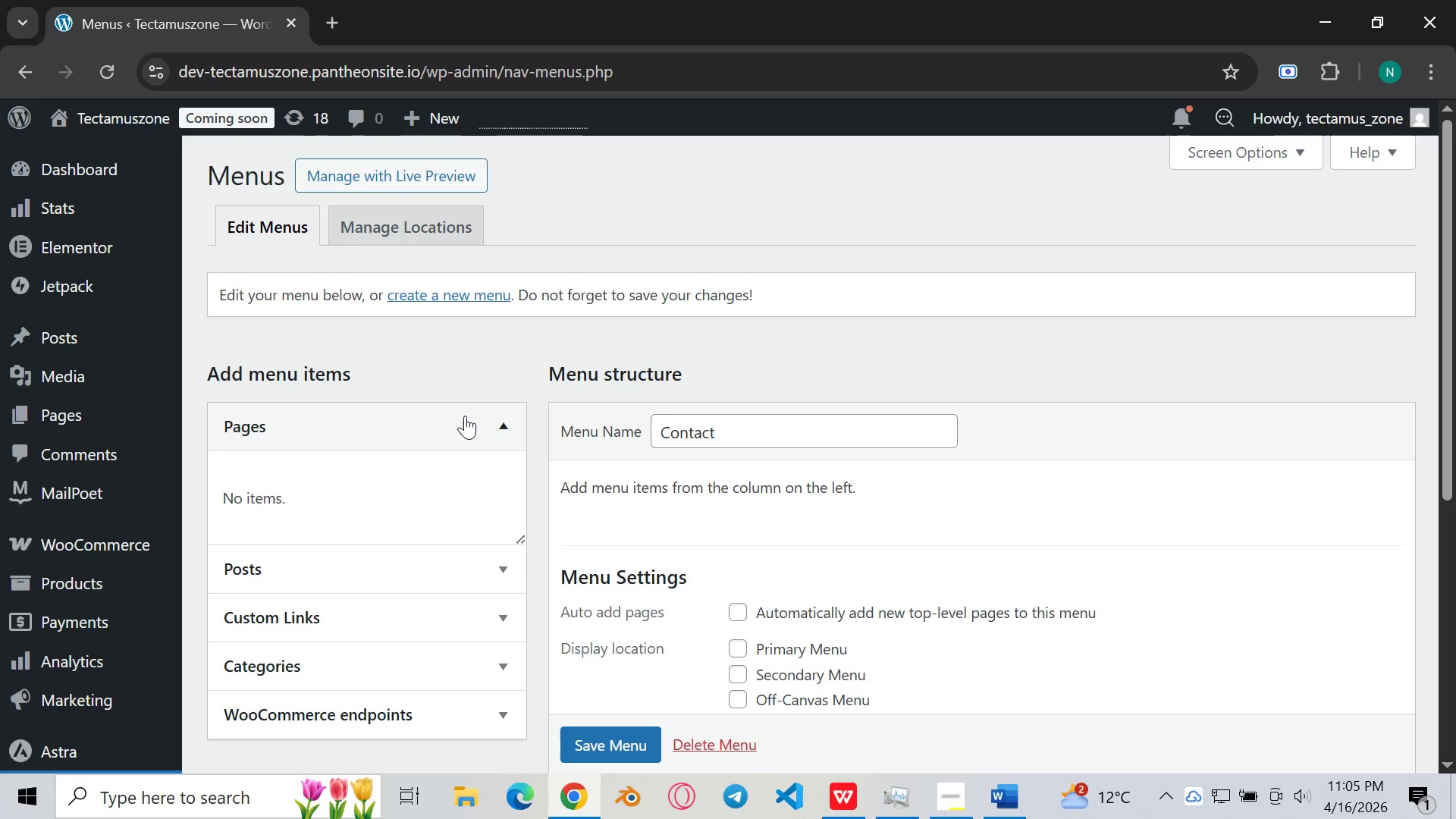 
wait(18.89)
 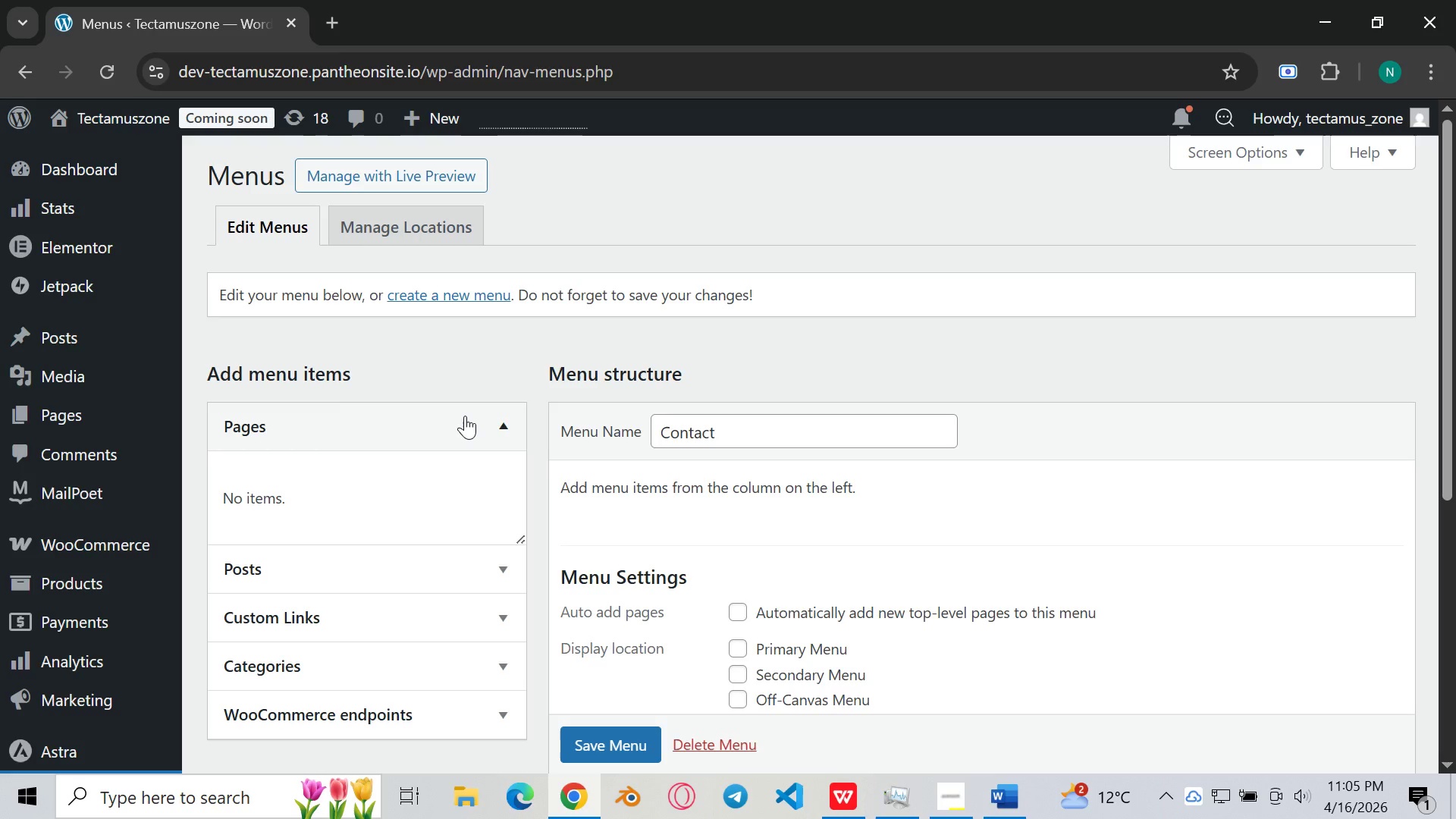 
scroll: coordinate [458, 555], scroll_direction: down, amount: 1.0
 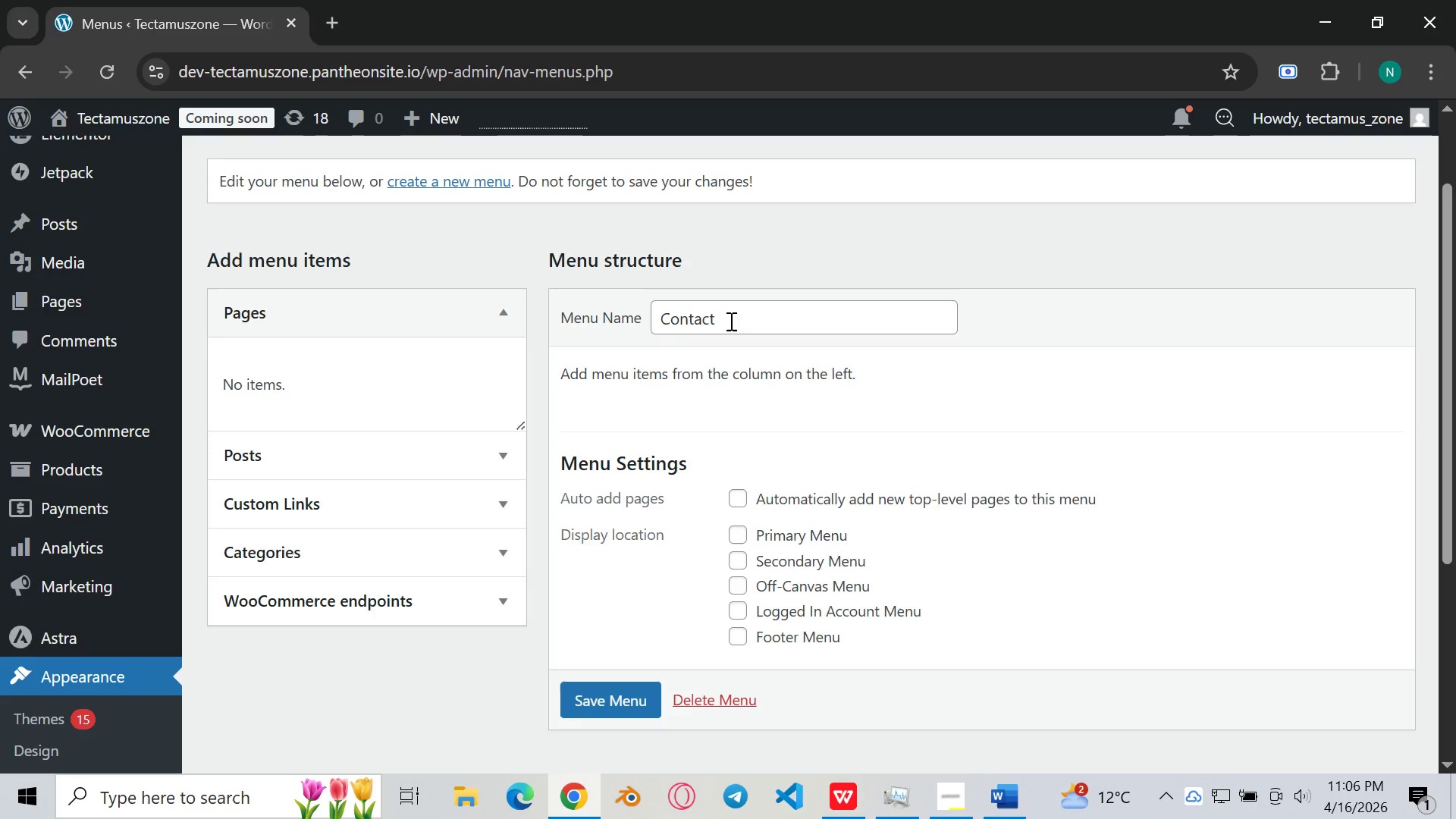 
wait(8.93)
 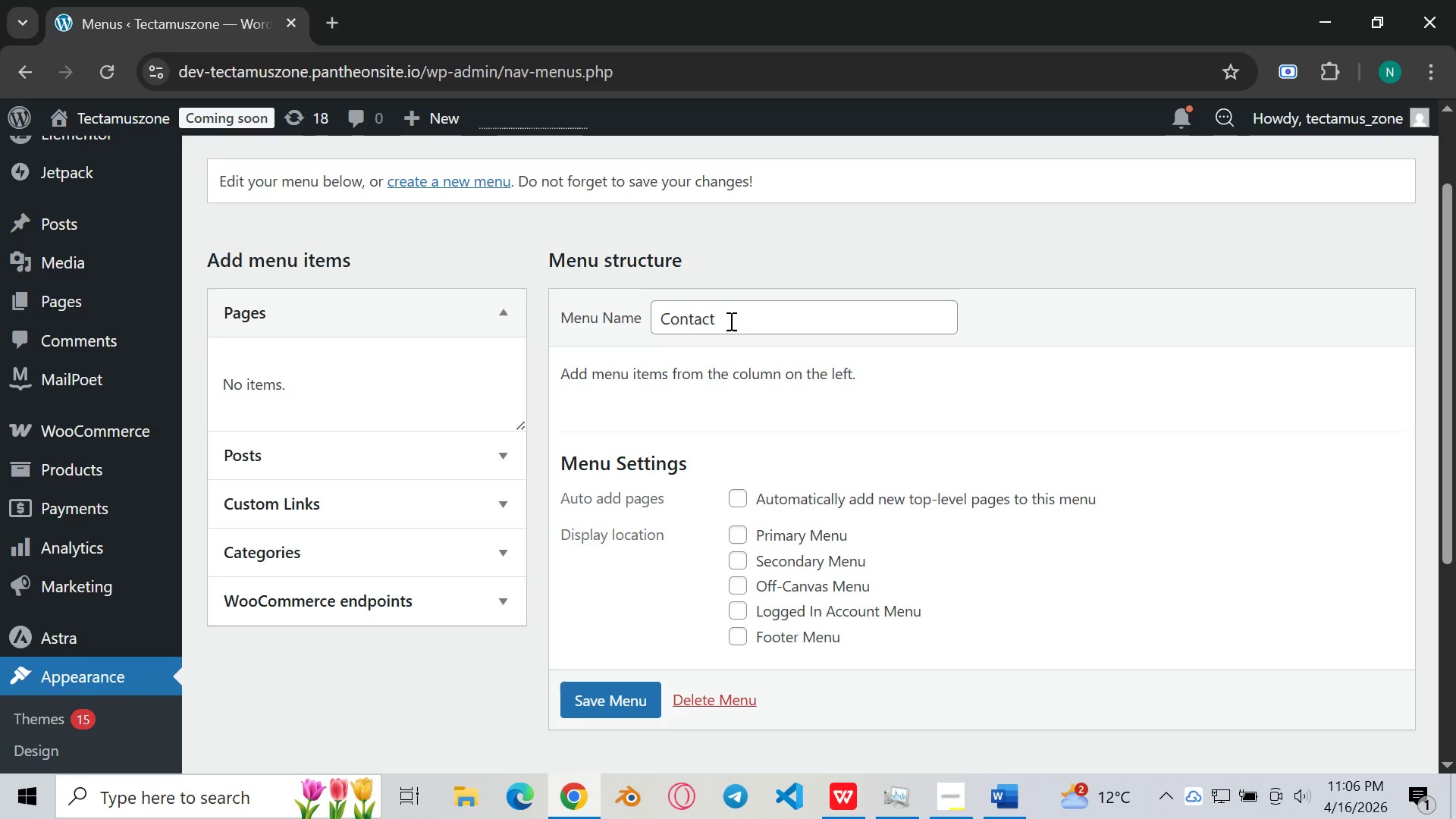 
mouse_move([429, 311])
 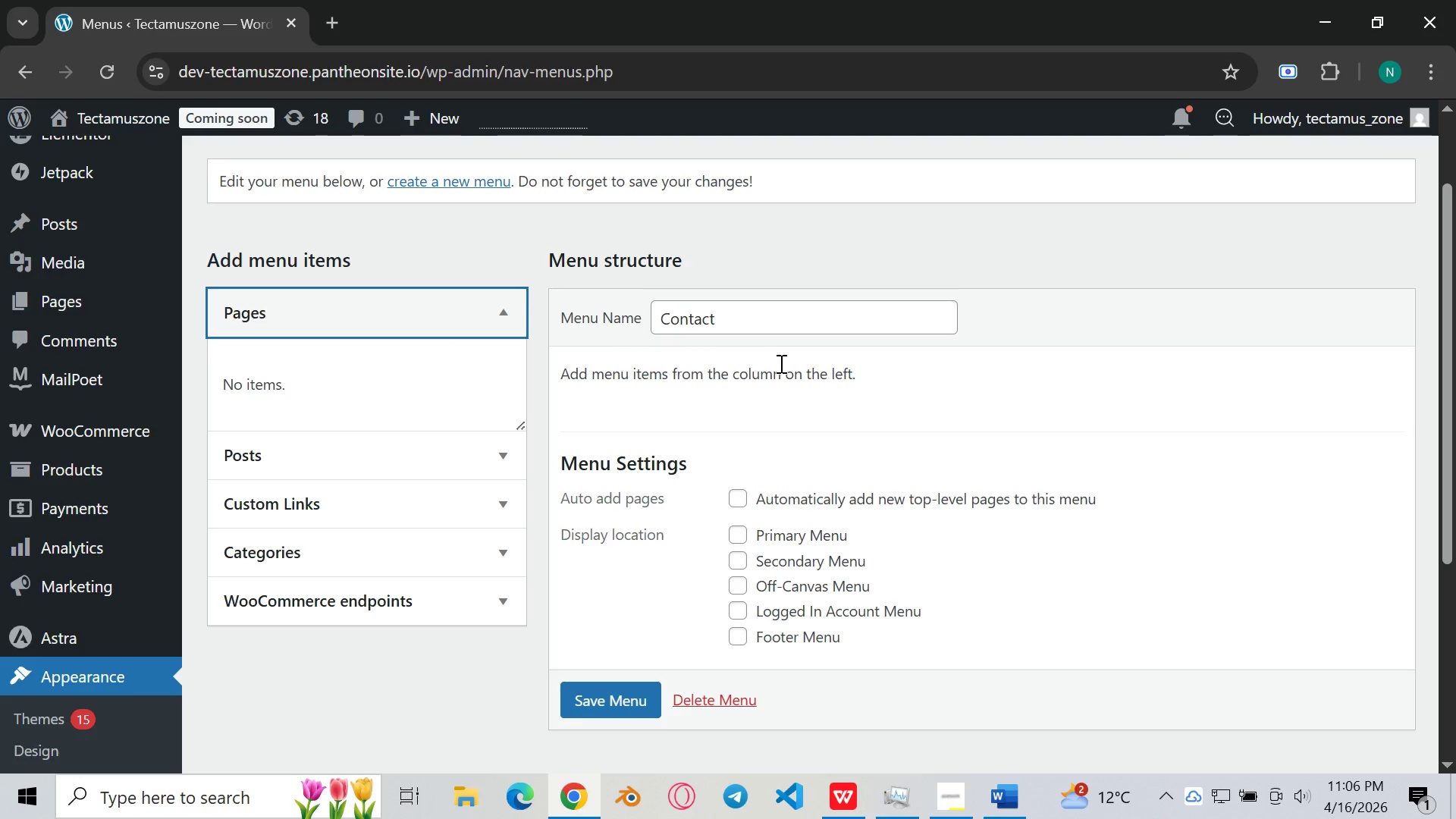 
wait(5.48)
 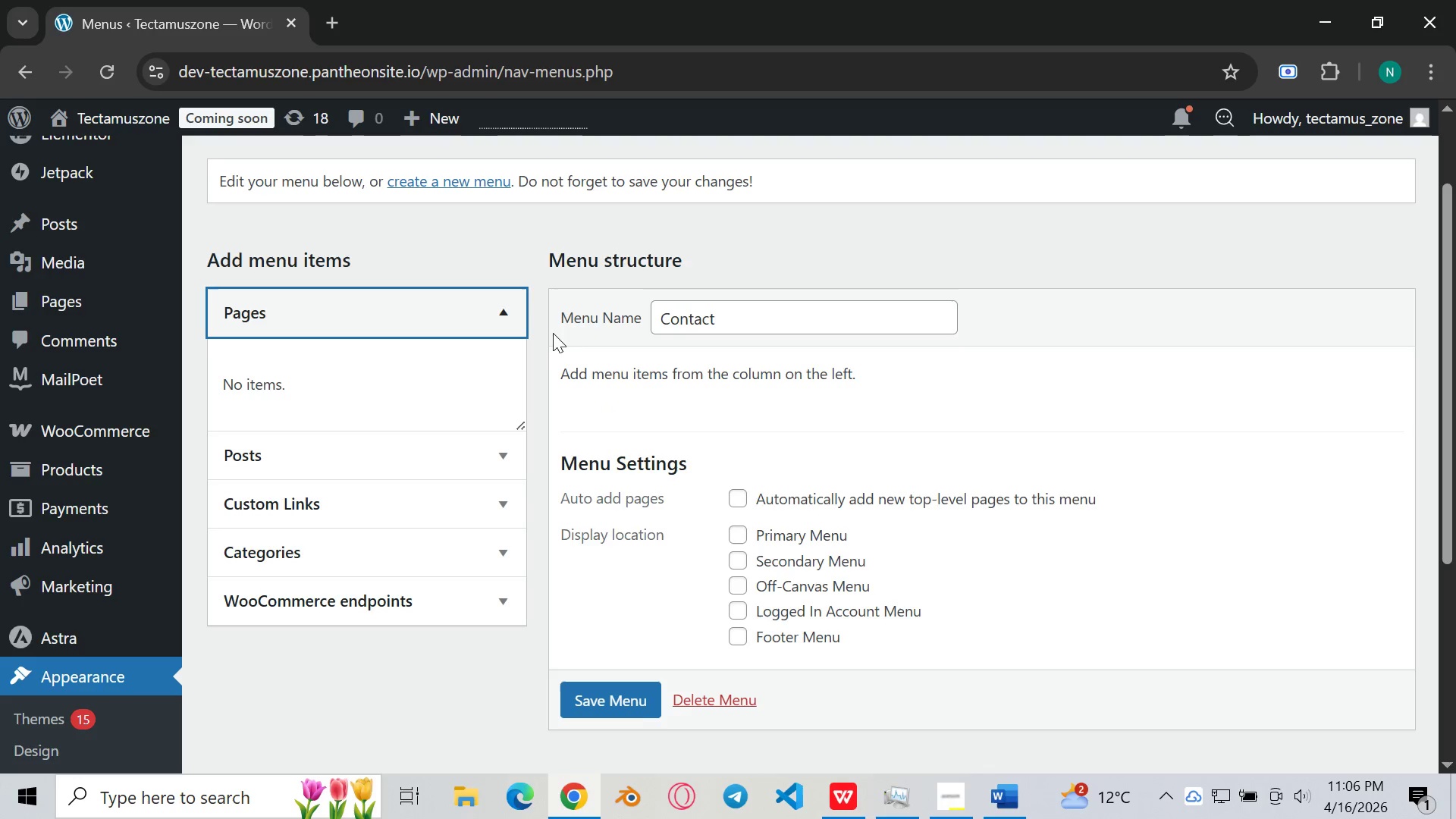 
left_click([730, 533])
 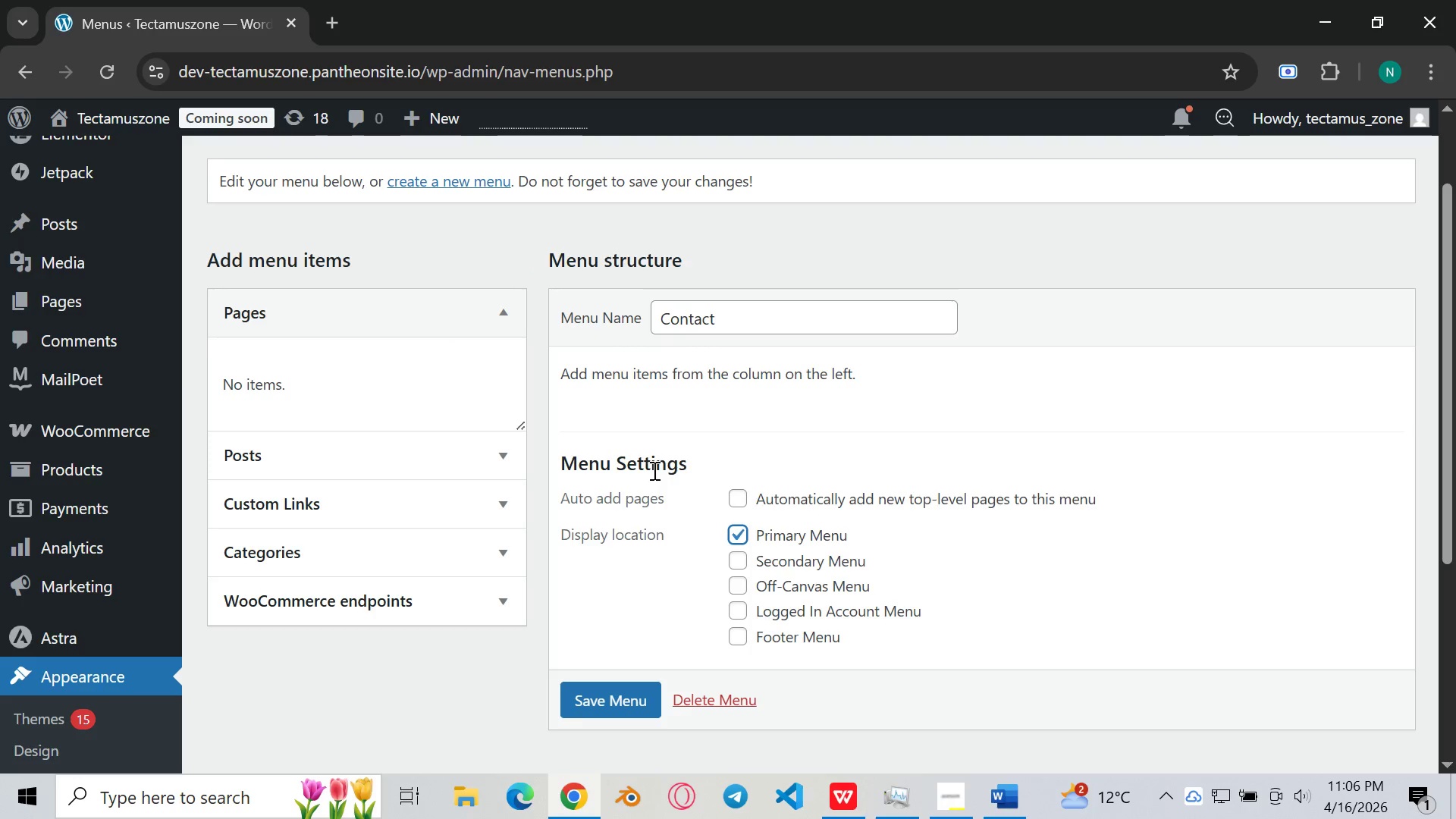 
scroll: coordinate [667, 485], scroll_direction: down, amount: 1.0
 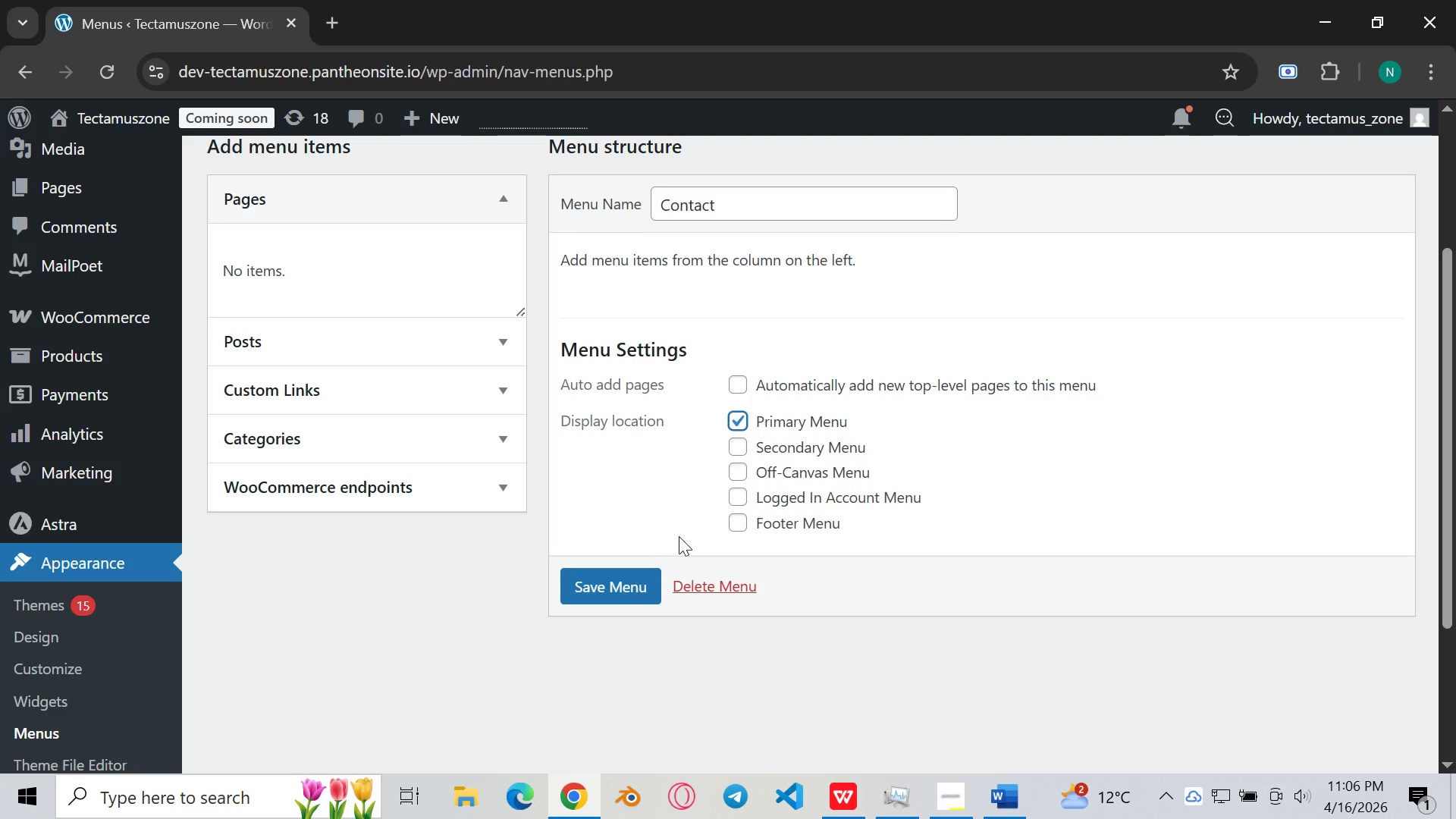 
wait(11.44)
 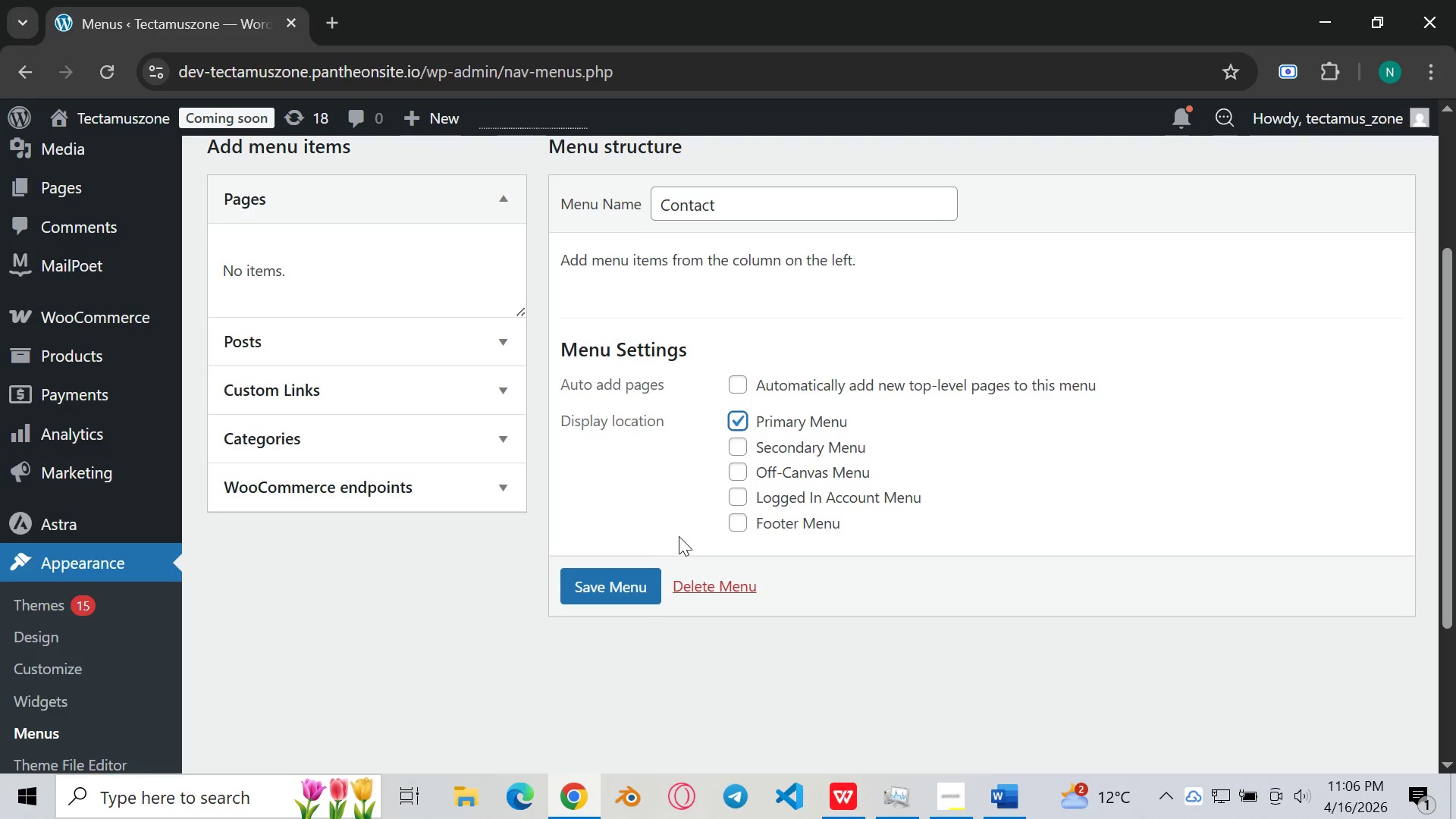 
left_click([394, 293])
 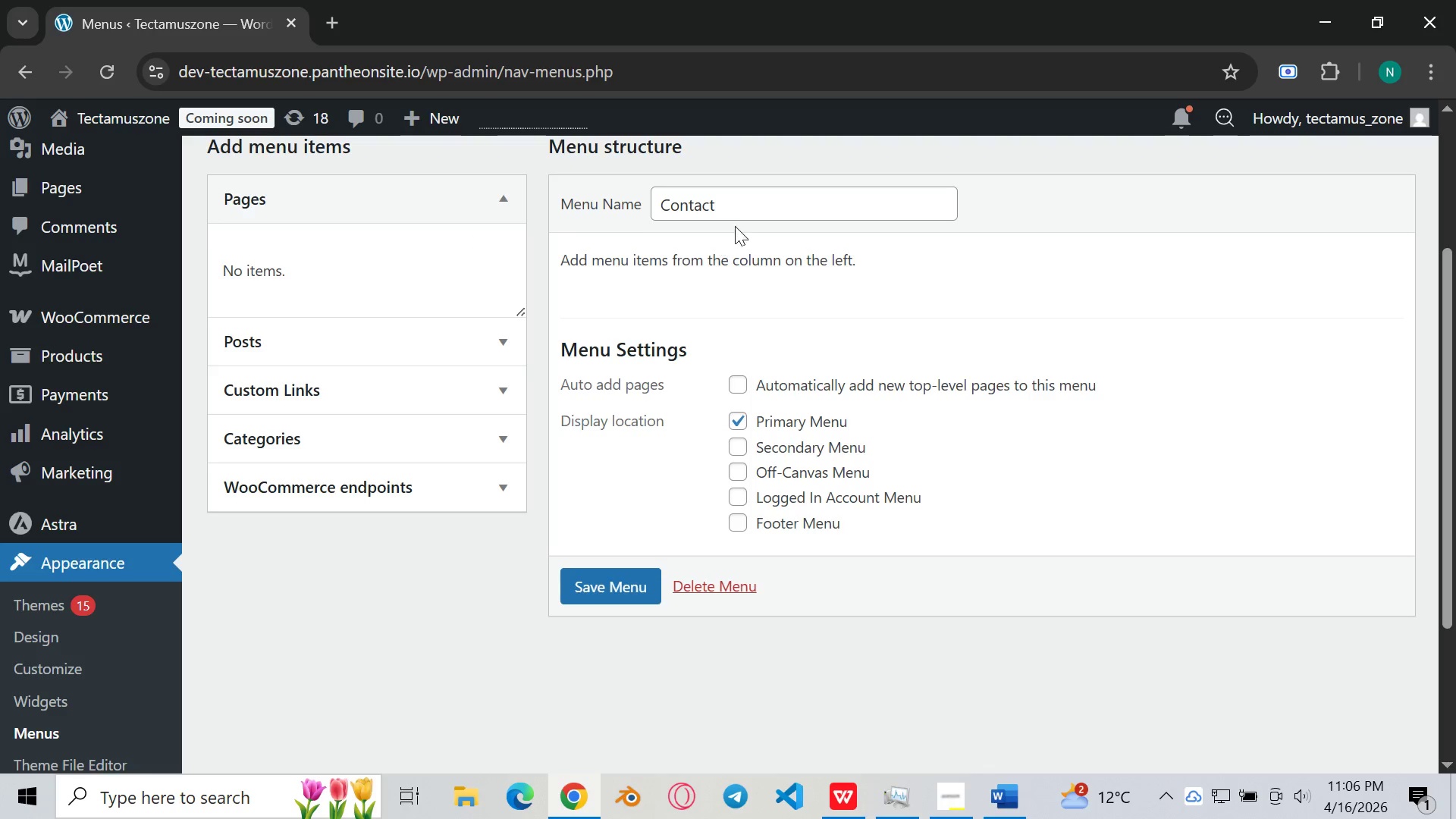 
left_click([741, 201])
 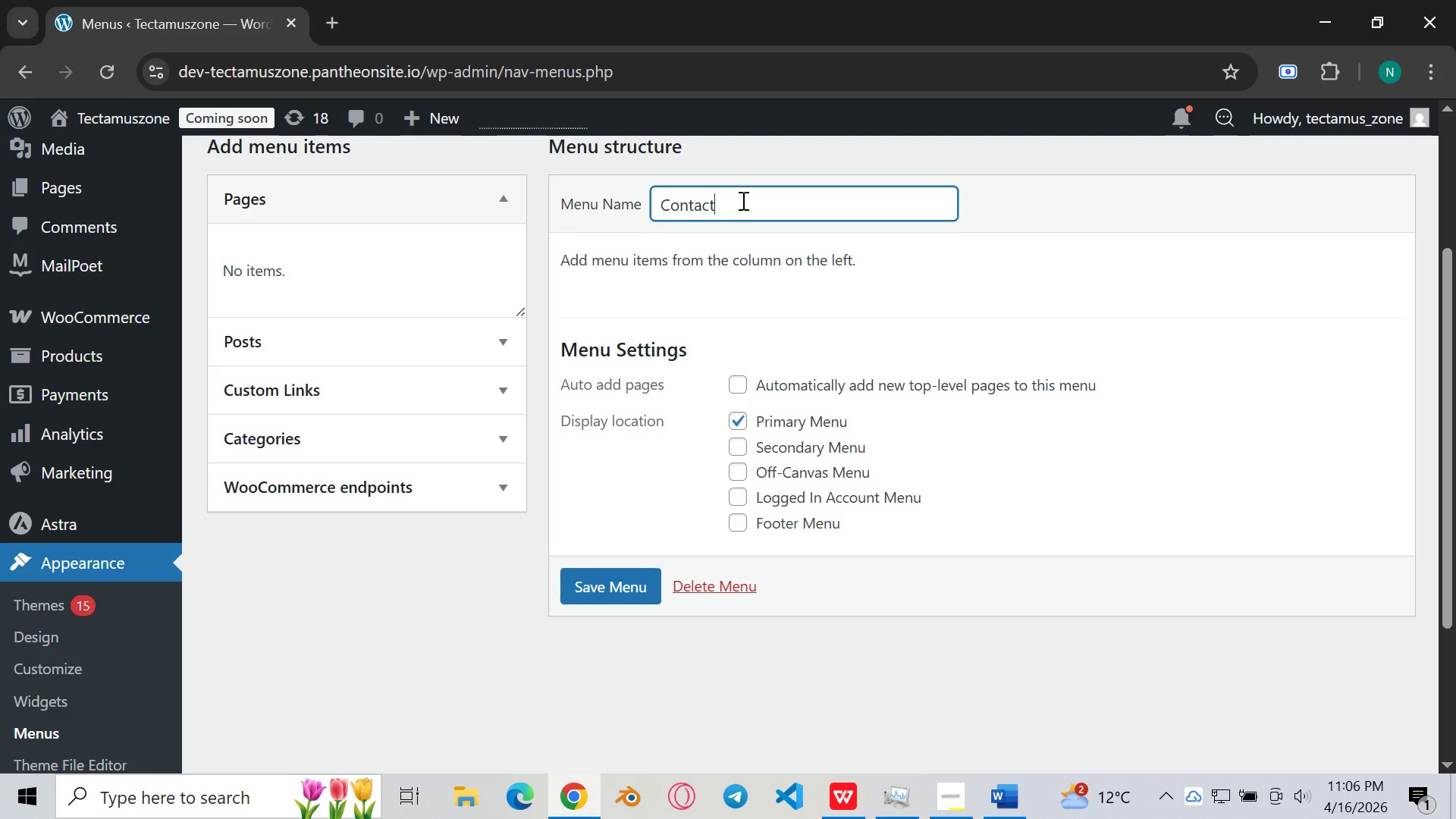 
hold_key(key=Backspace, duration=0.81)
 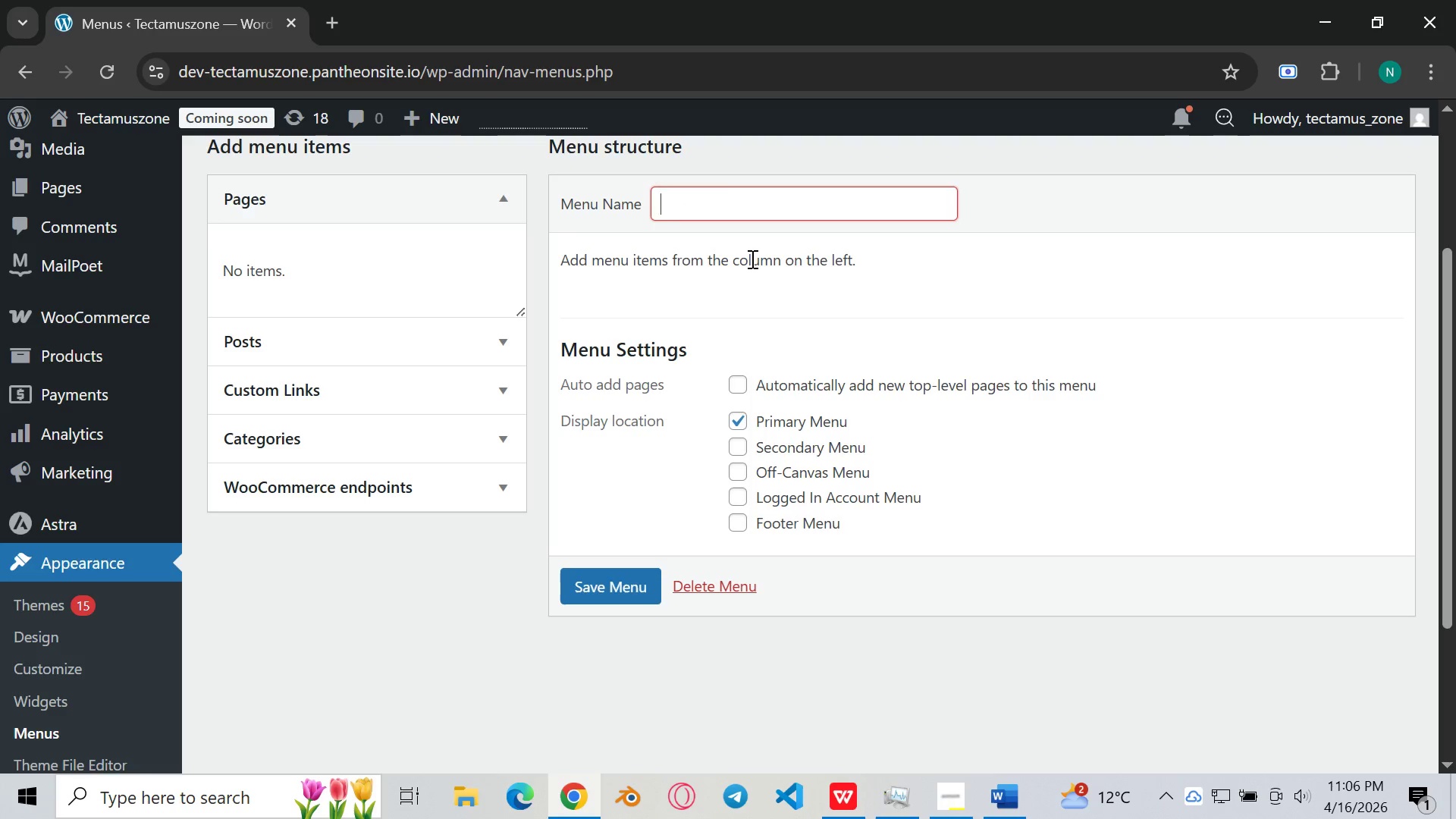 
left_click([751, 259])
 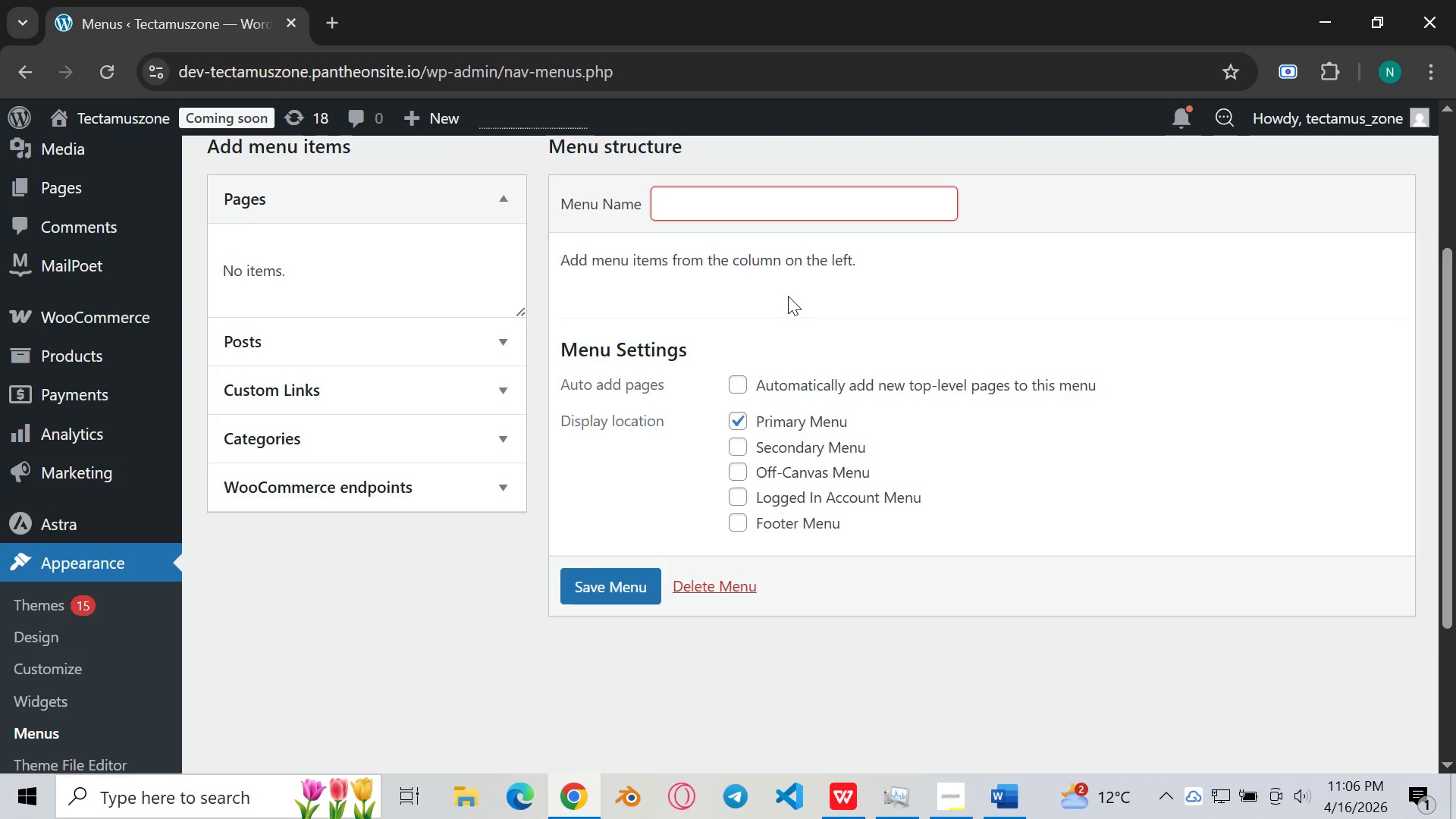 
scroll: coordinate [788, 296], scroll_direction: down, amount: 1.0
 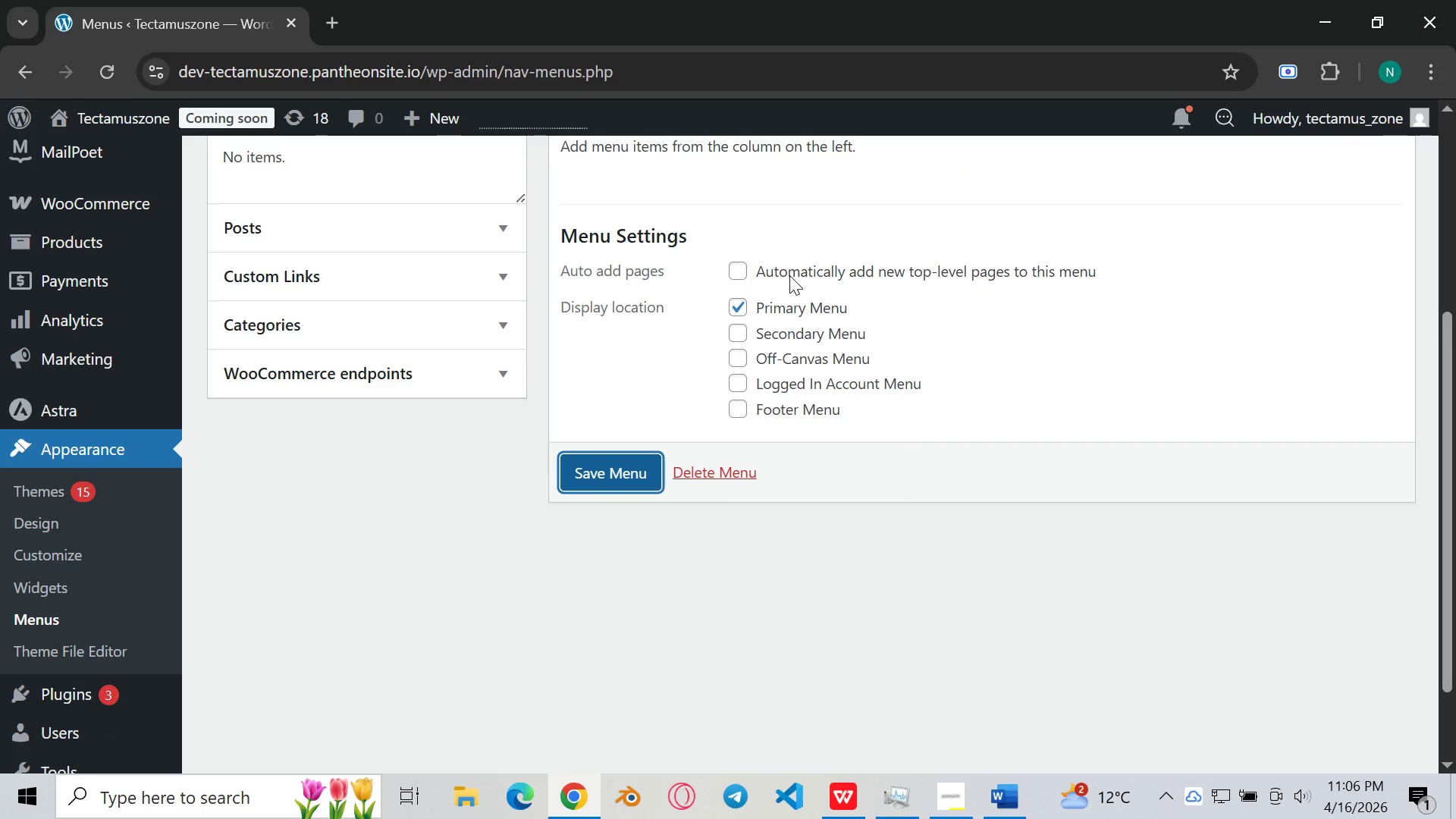 
wait(5.9)
 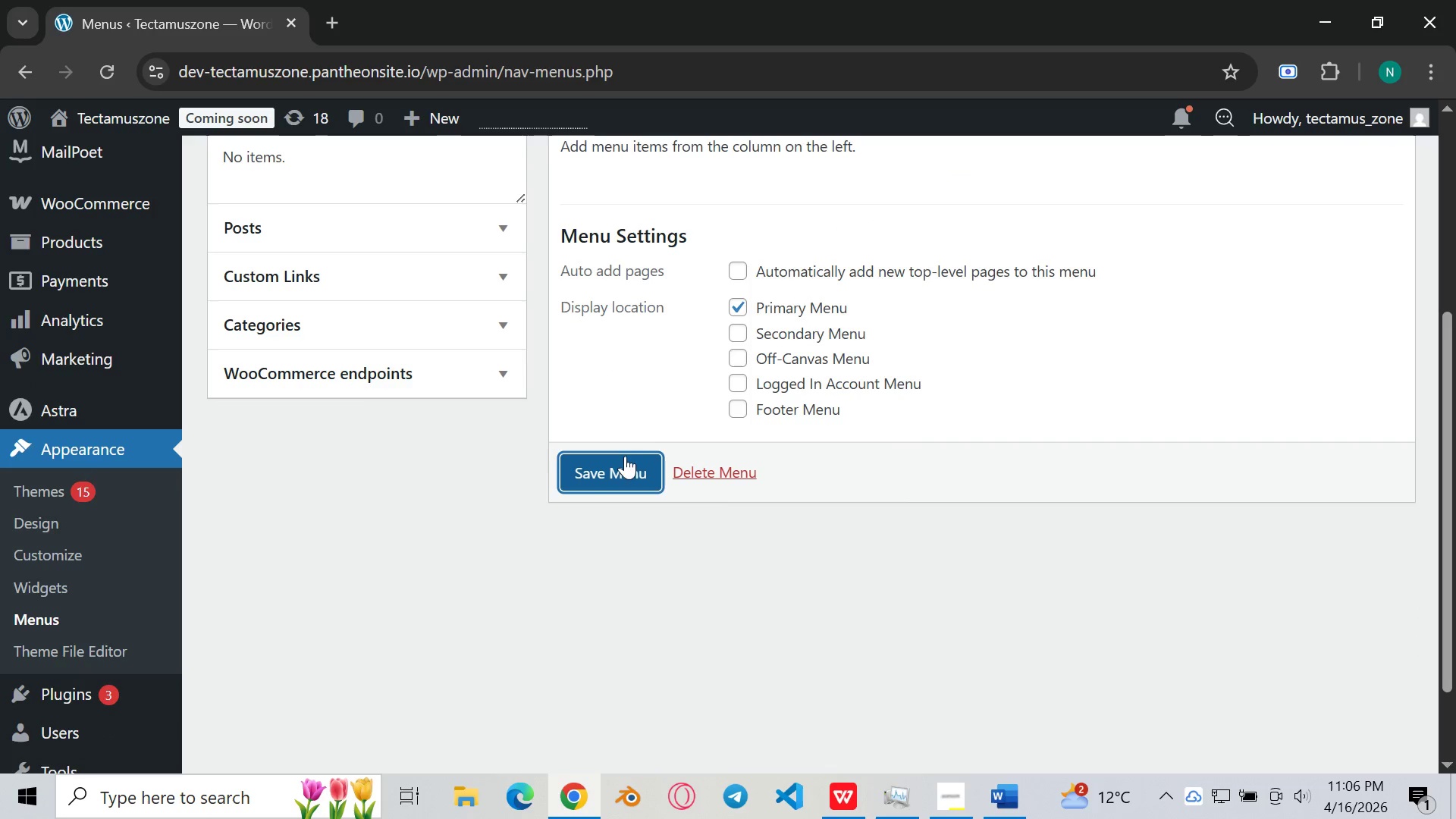 
scroll: coordinate [682, 361], scroll_direction: up, amount: 2.0
 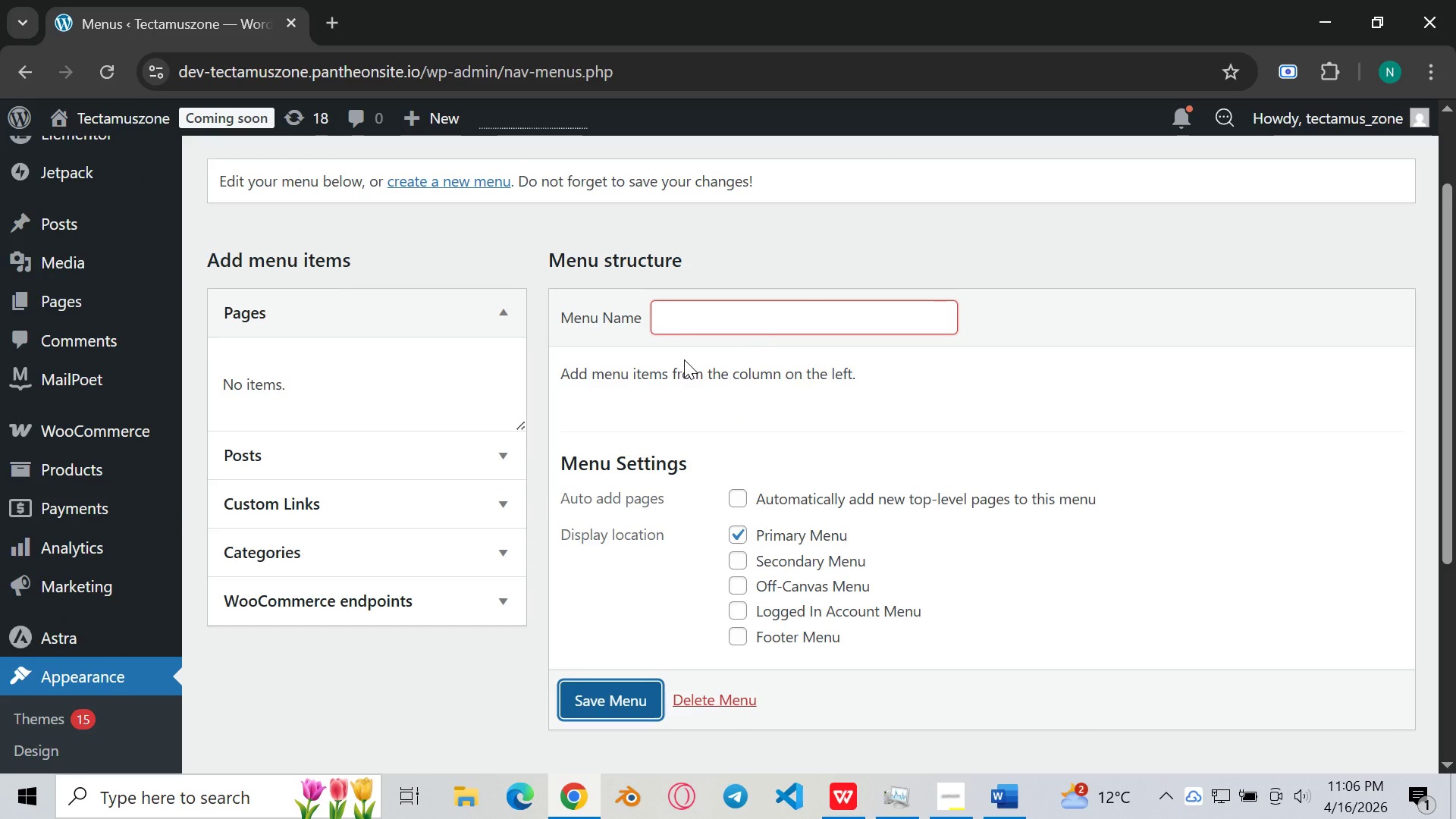 
scroll: coordinate [684, 359], scroll_direction: down, amount: 1.0
 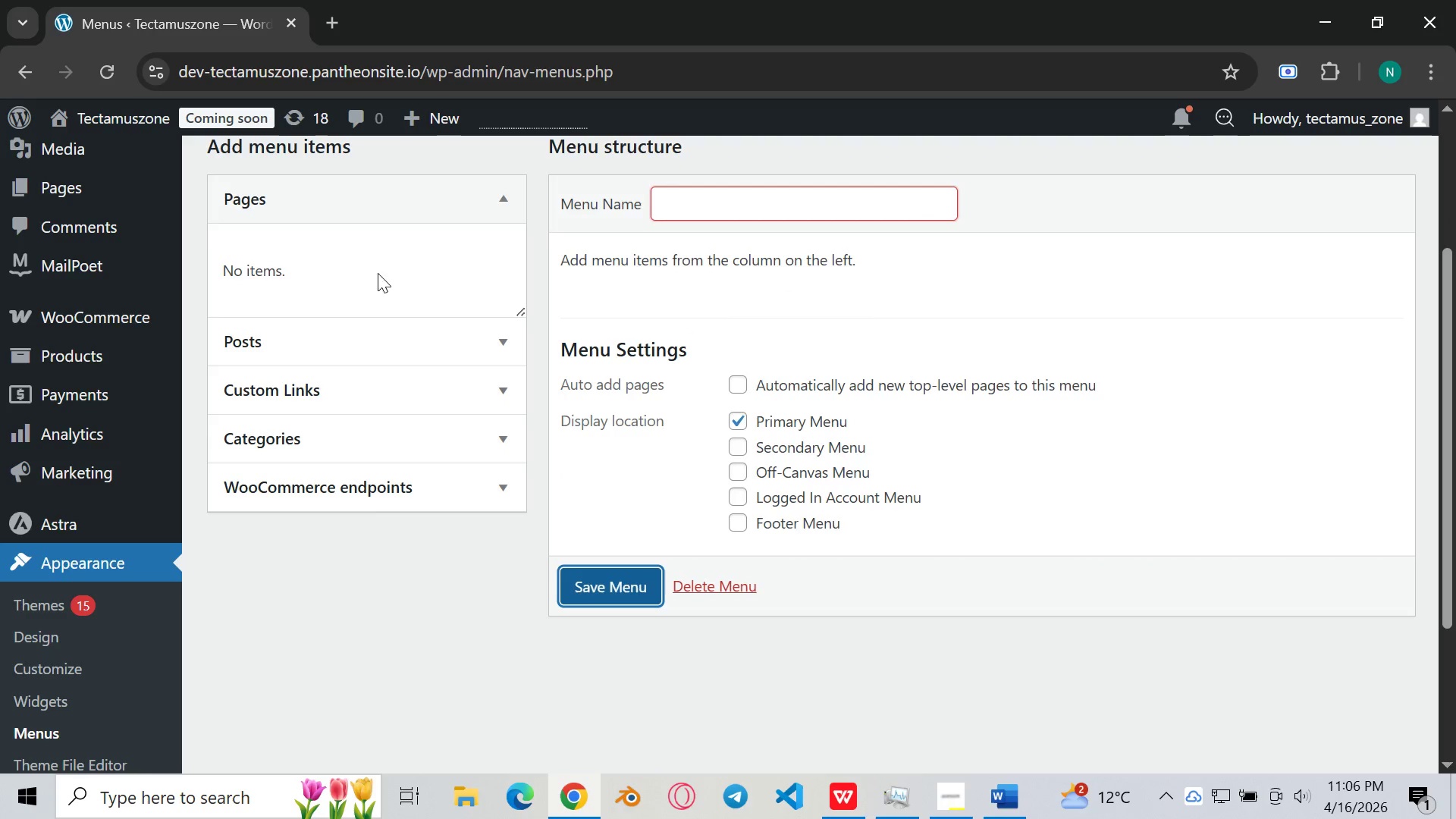 
left_click([400, 323])
 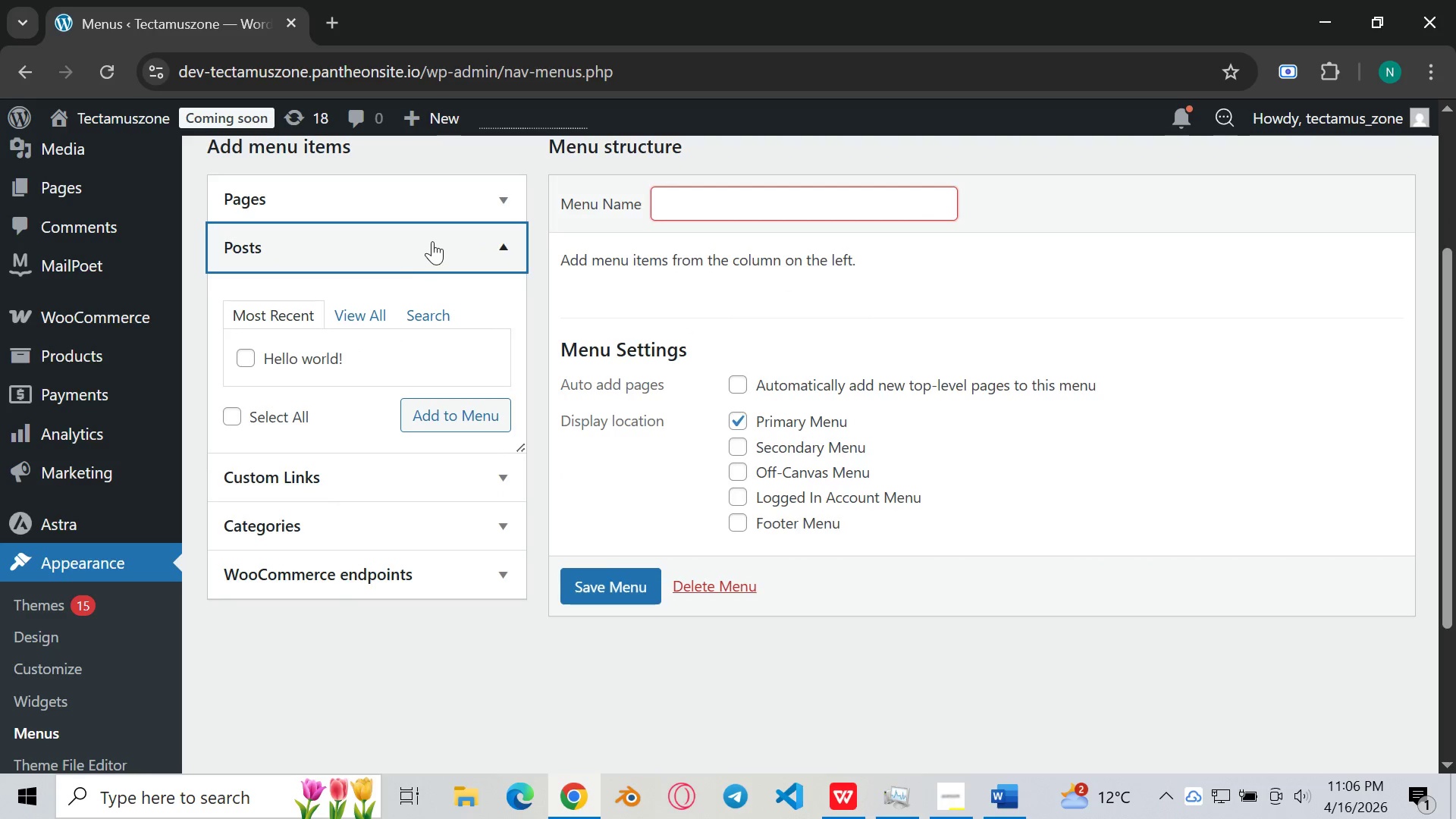 
left_click([432, 240])
 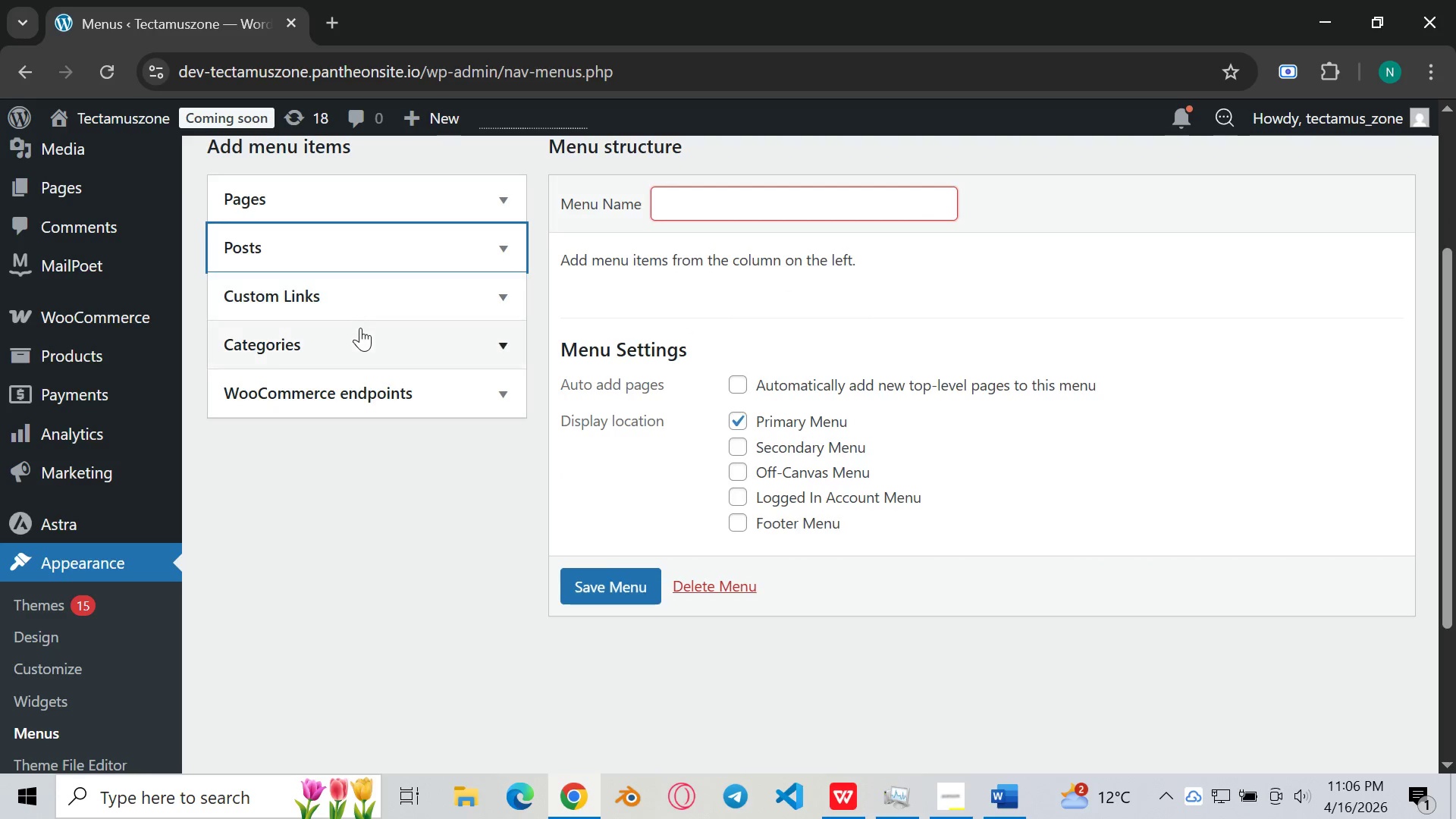 
left_click([358, 339])
 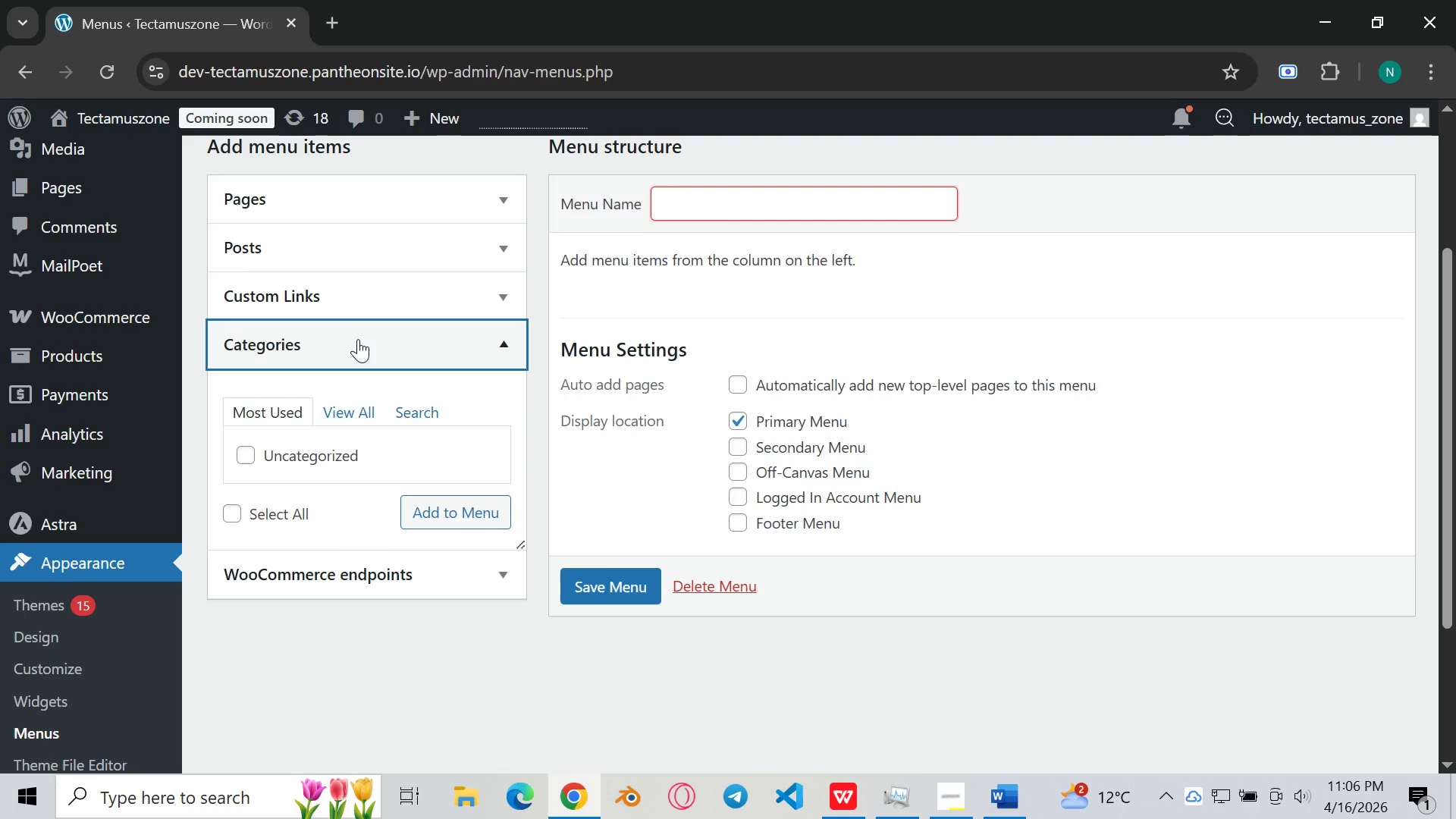 
left_click([358, 339])
 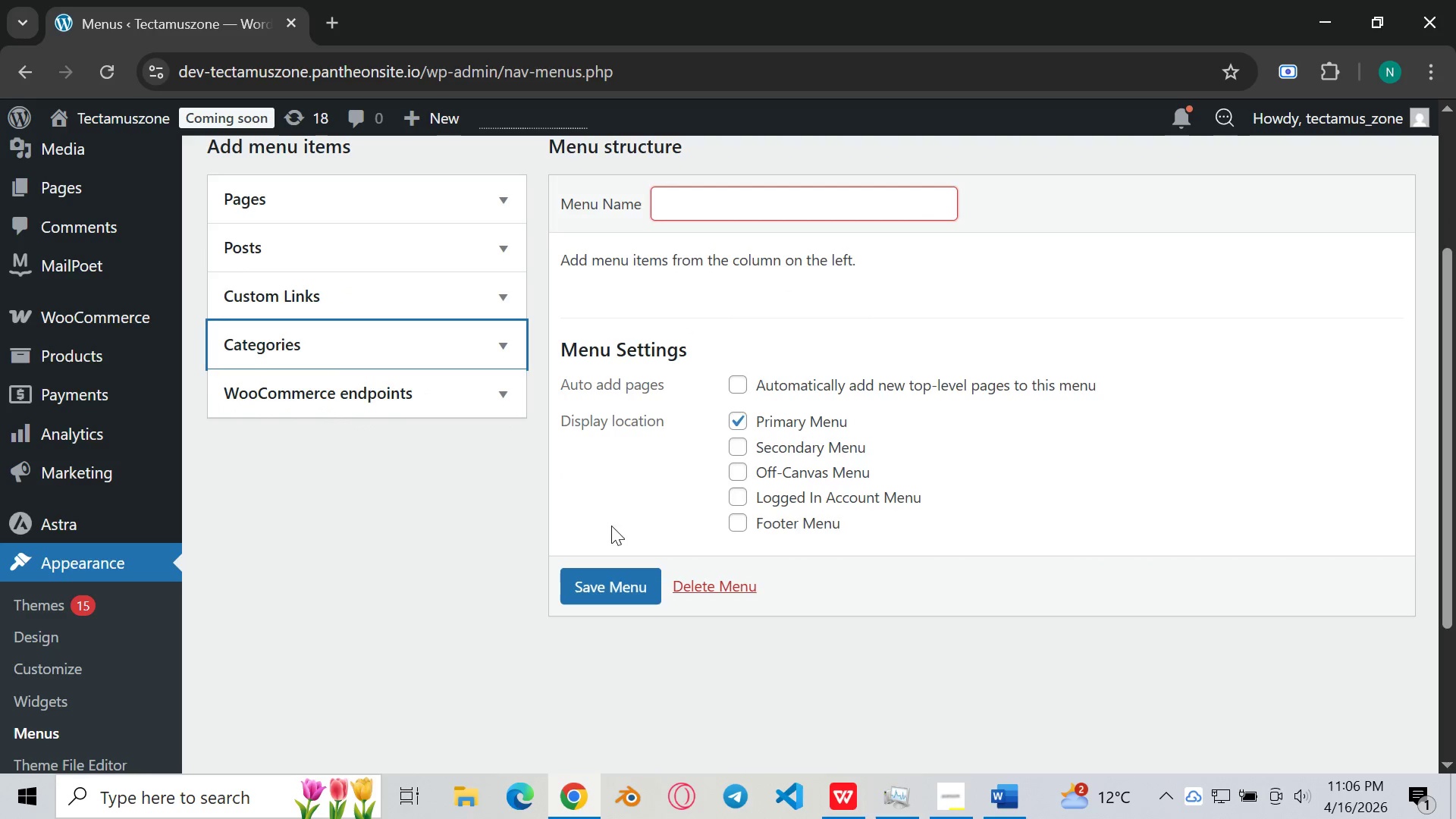 
scroll: coordinate [626, 450], scroll_direction: up, amount: 1.0
 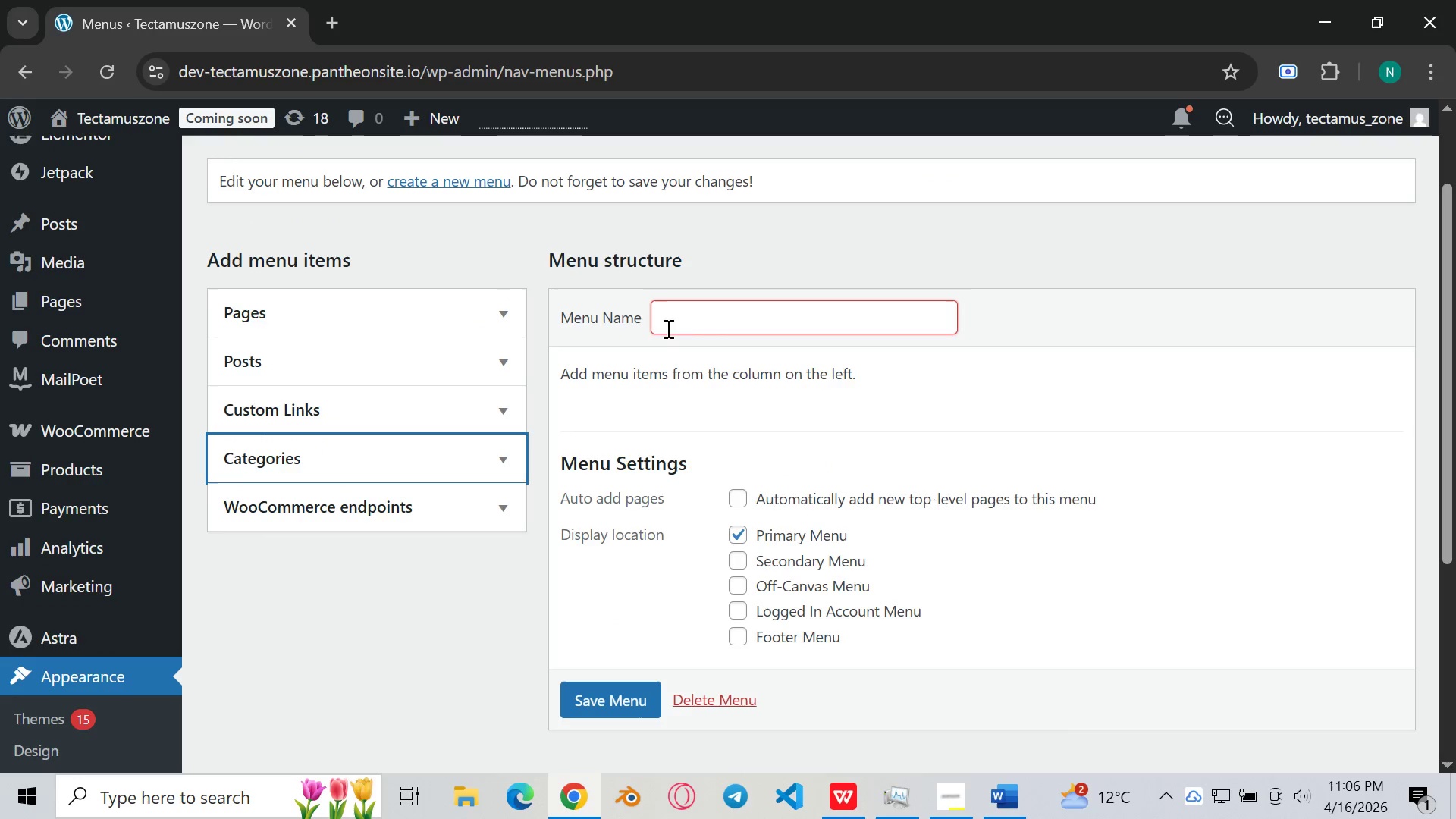 
left_click([646, 362])
 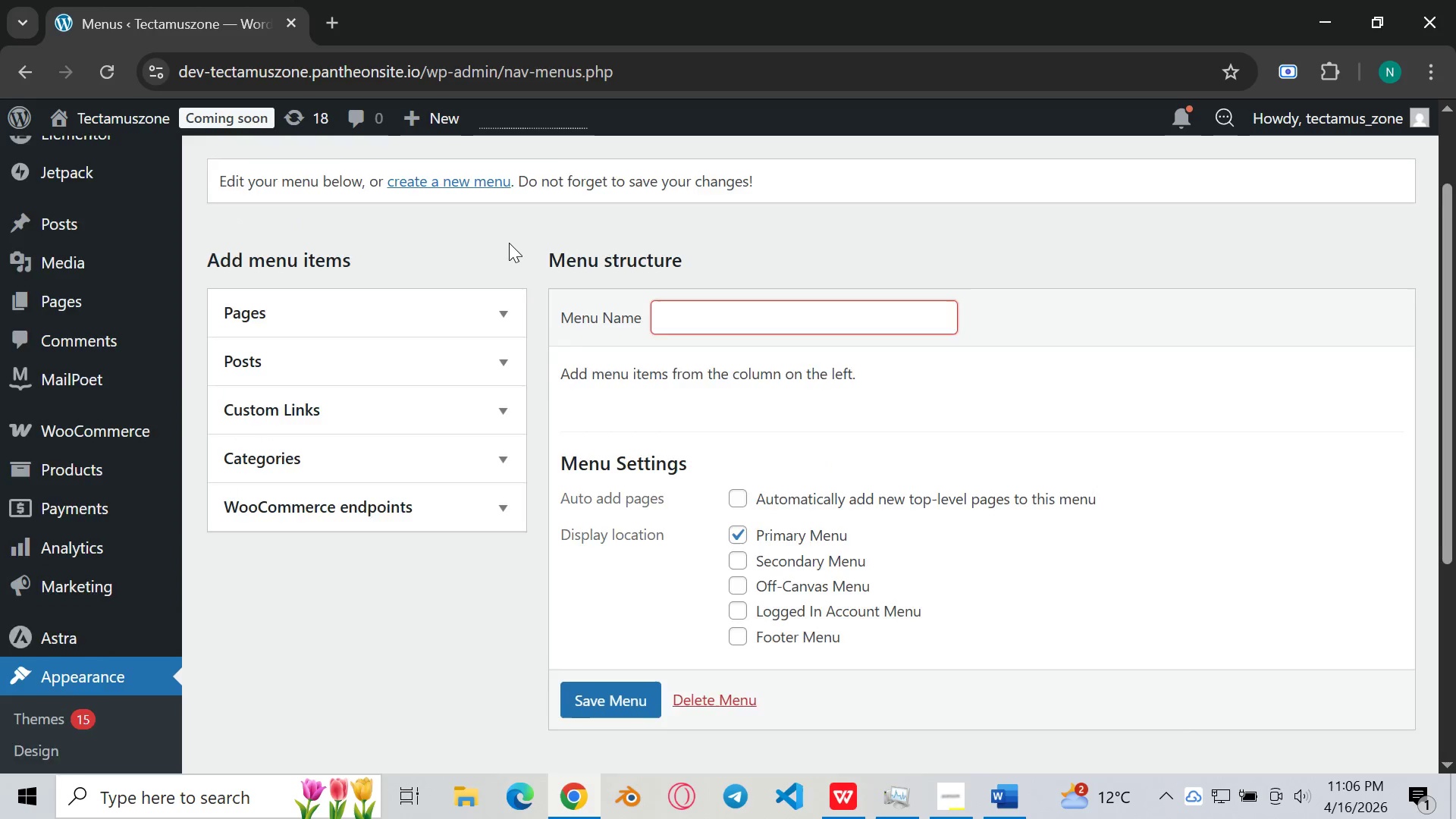 
scroll: coordinate [509, 243], scroll_direction: up, amount: 1.0
 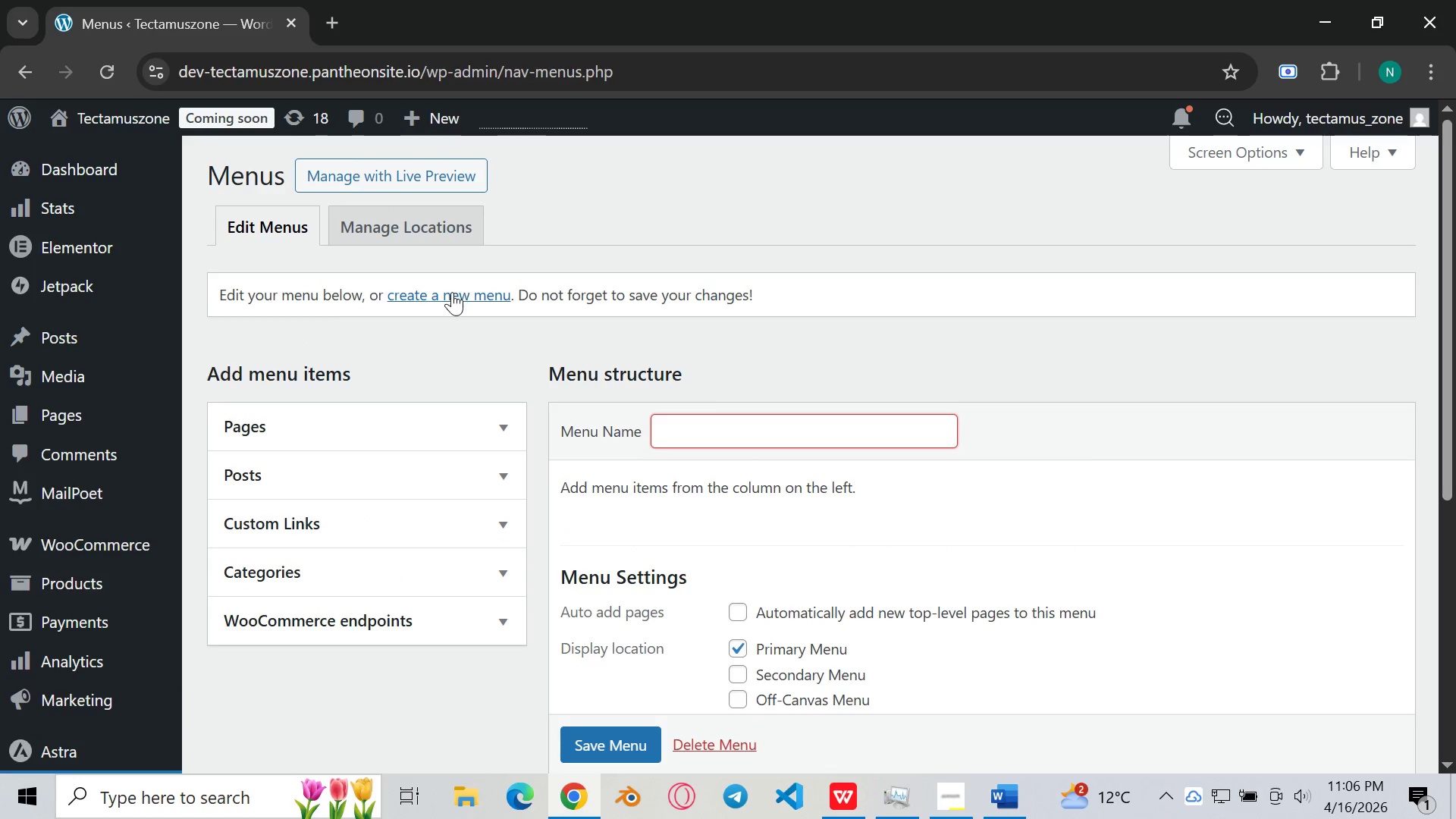 
left_click([451, 293])
 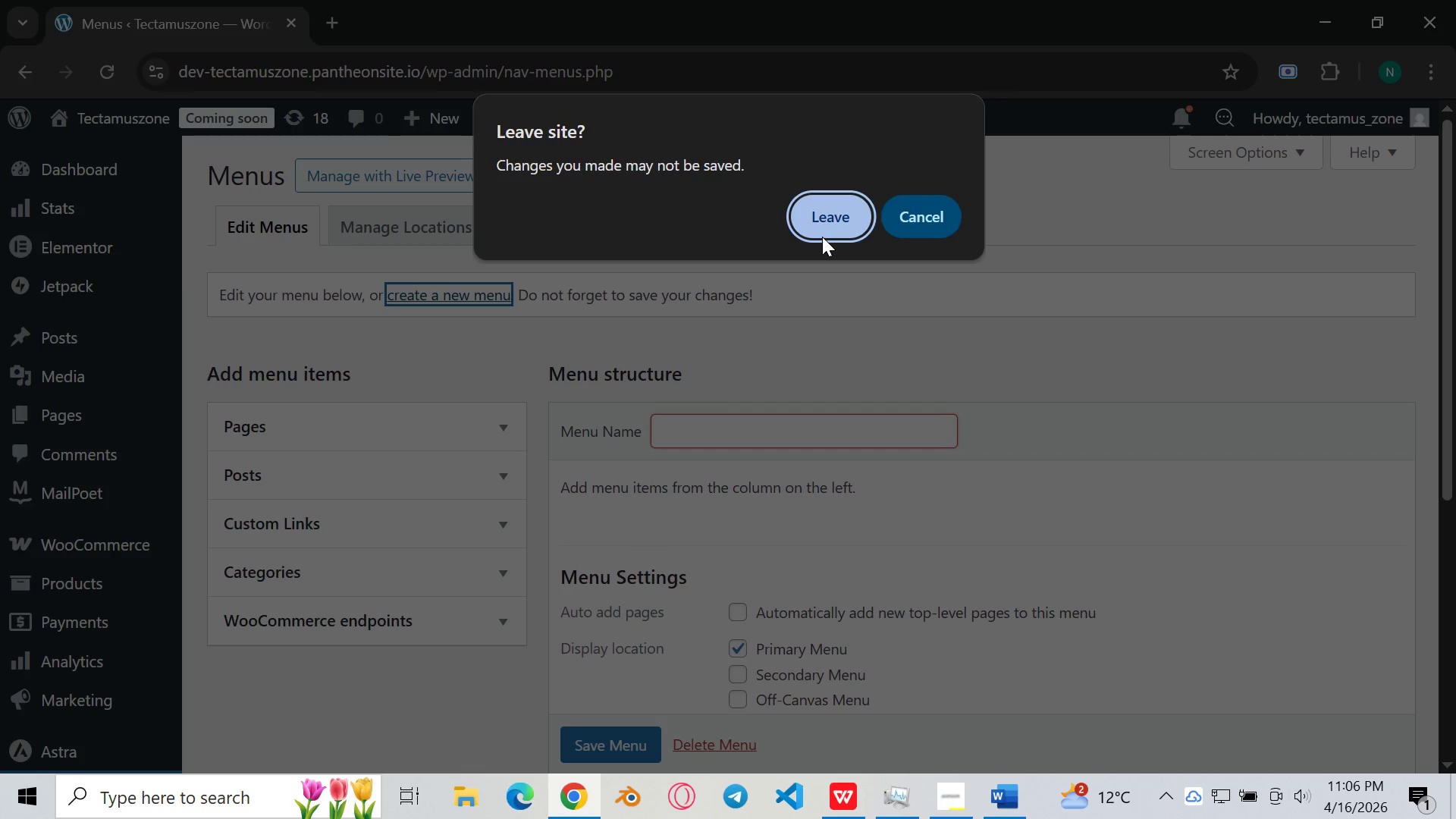 
left_click([826, 232])
 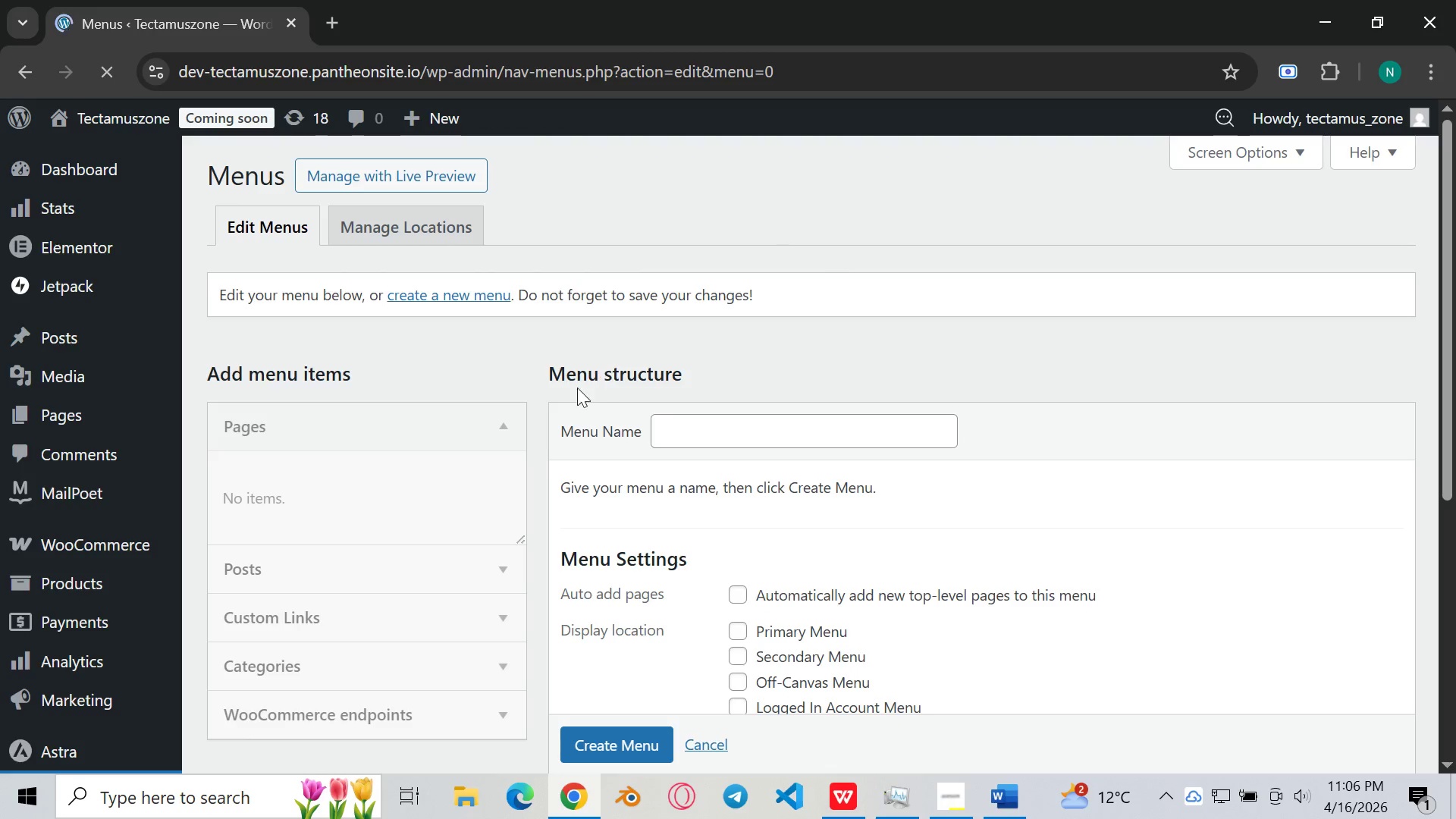 
scroll: coordinate [437, 444], scroll_direction: down, amount: 1.0
 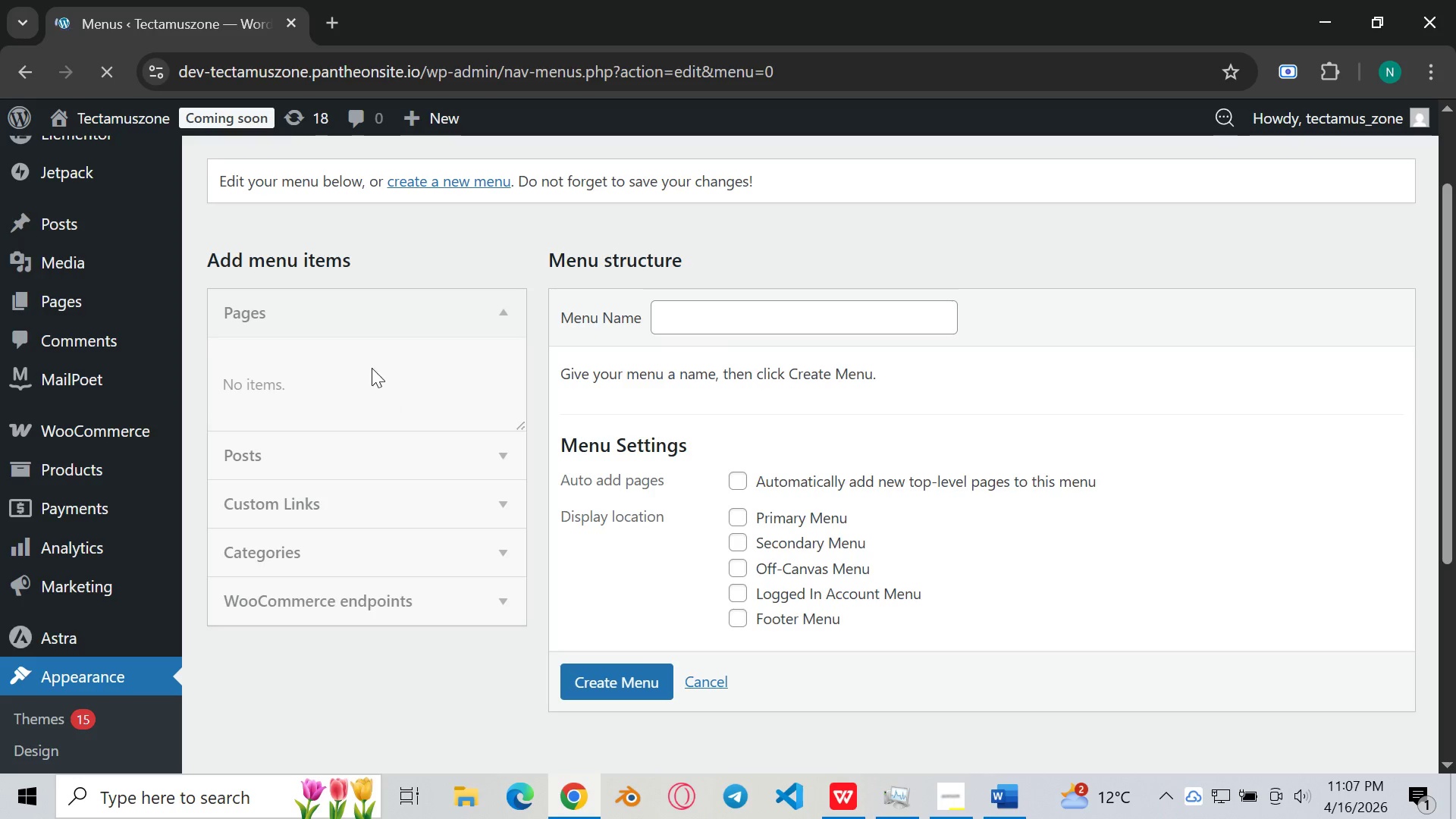 
left_click([362, 460])
 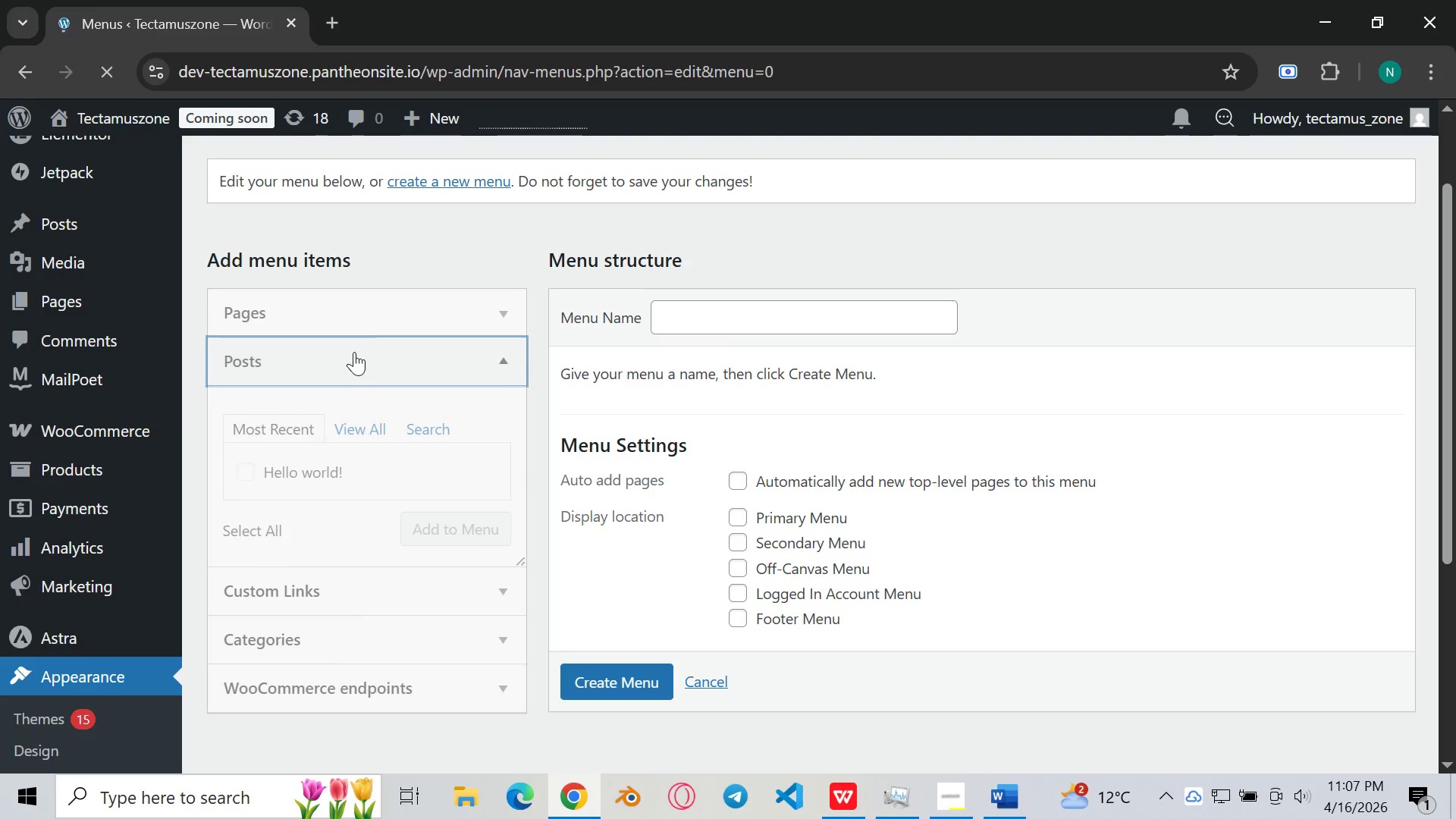 
left_click([362, 326])
 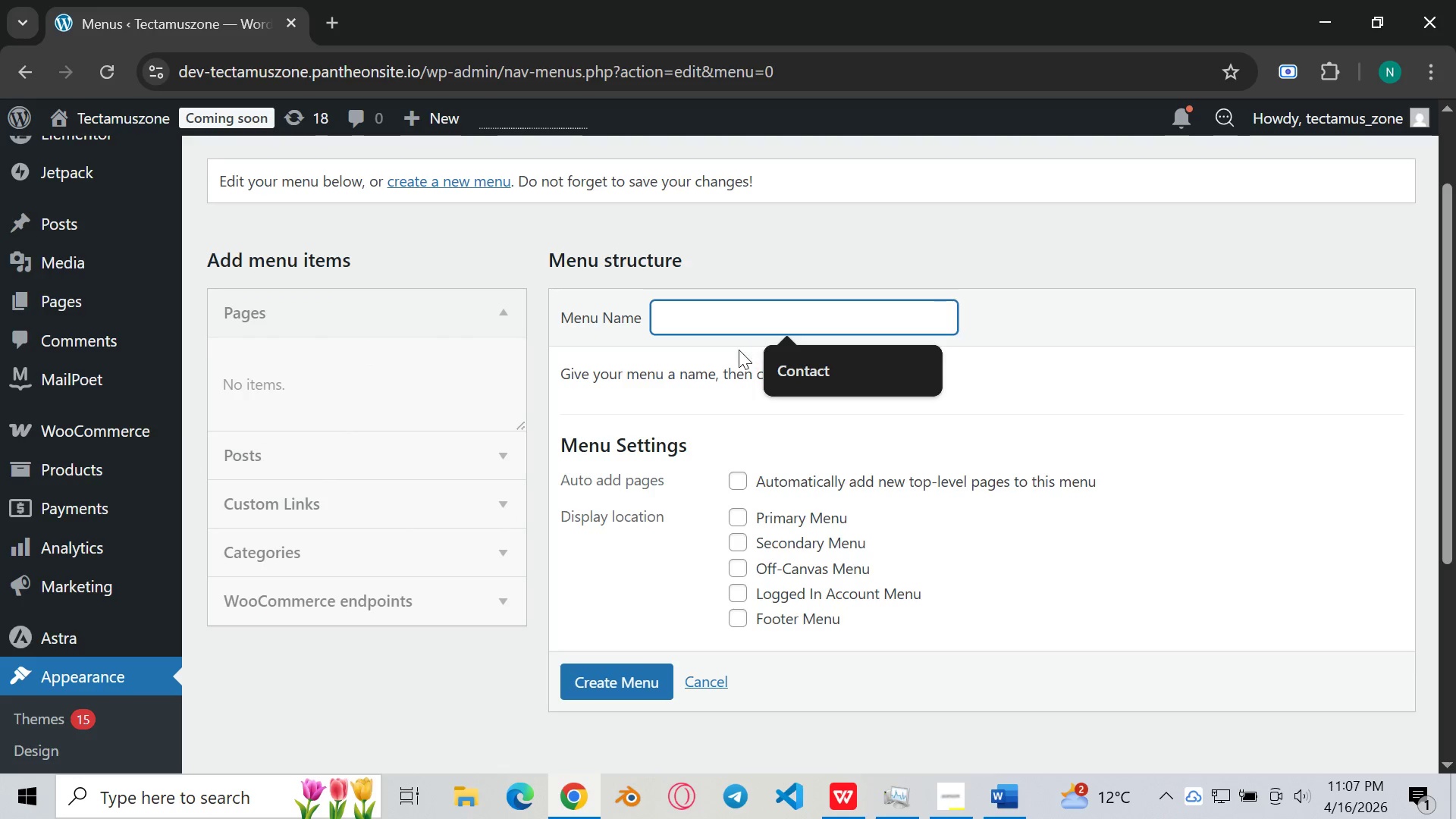 
double_click([699, 373])
 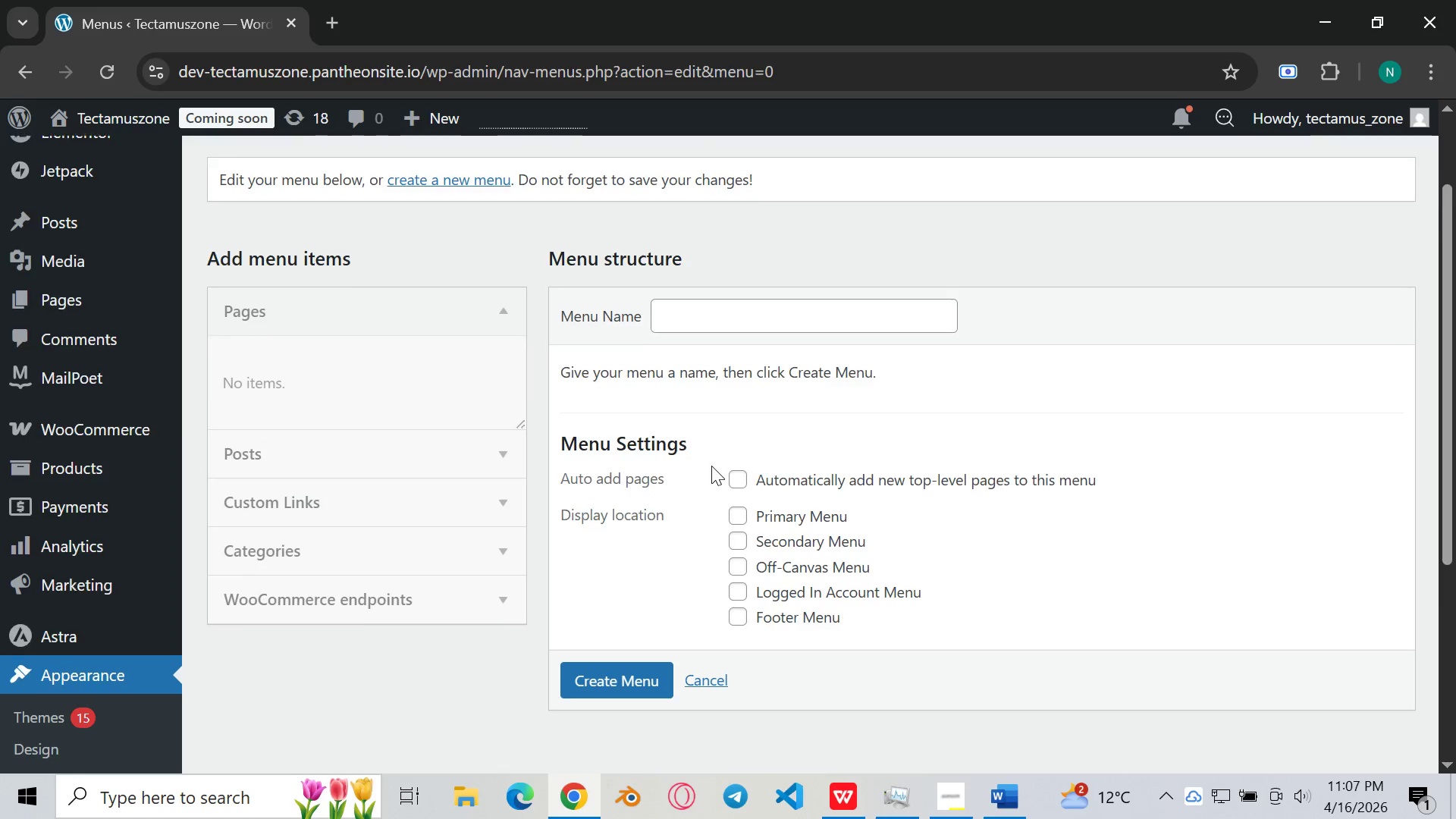 
scroll: coordinate [711, 466], scroll_direction: down, amount: 1.0
 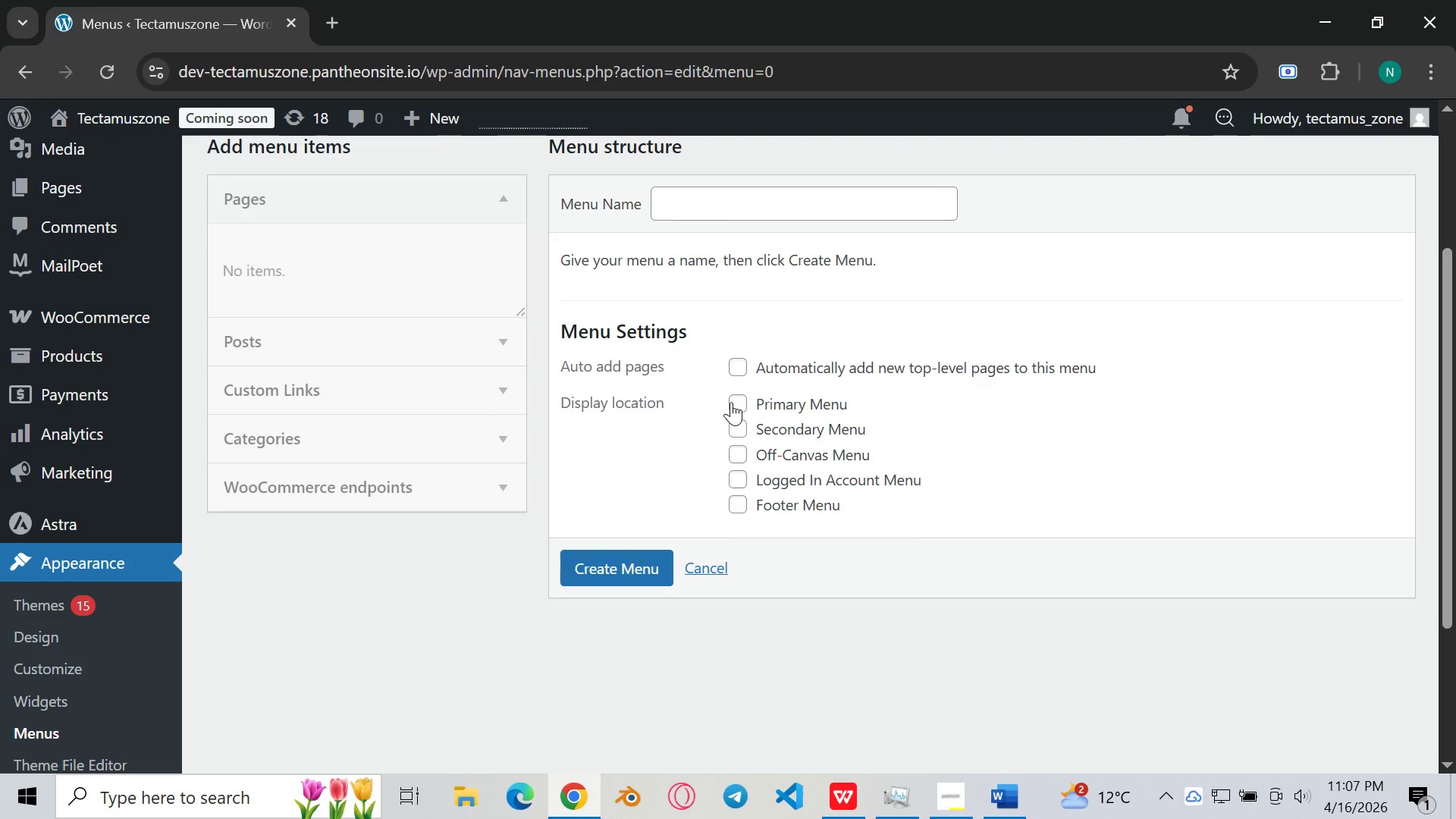 
left_click([738, 404])
 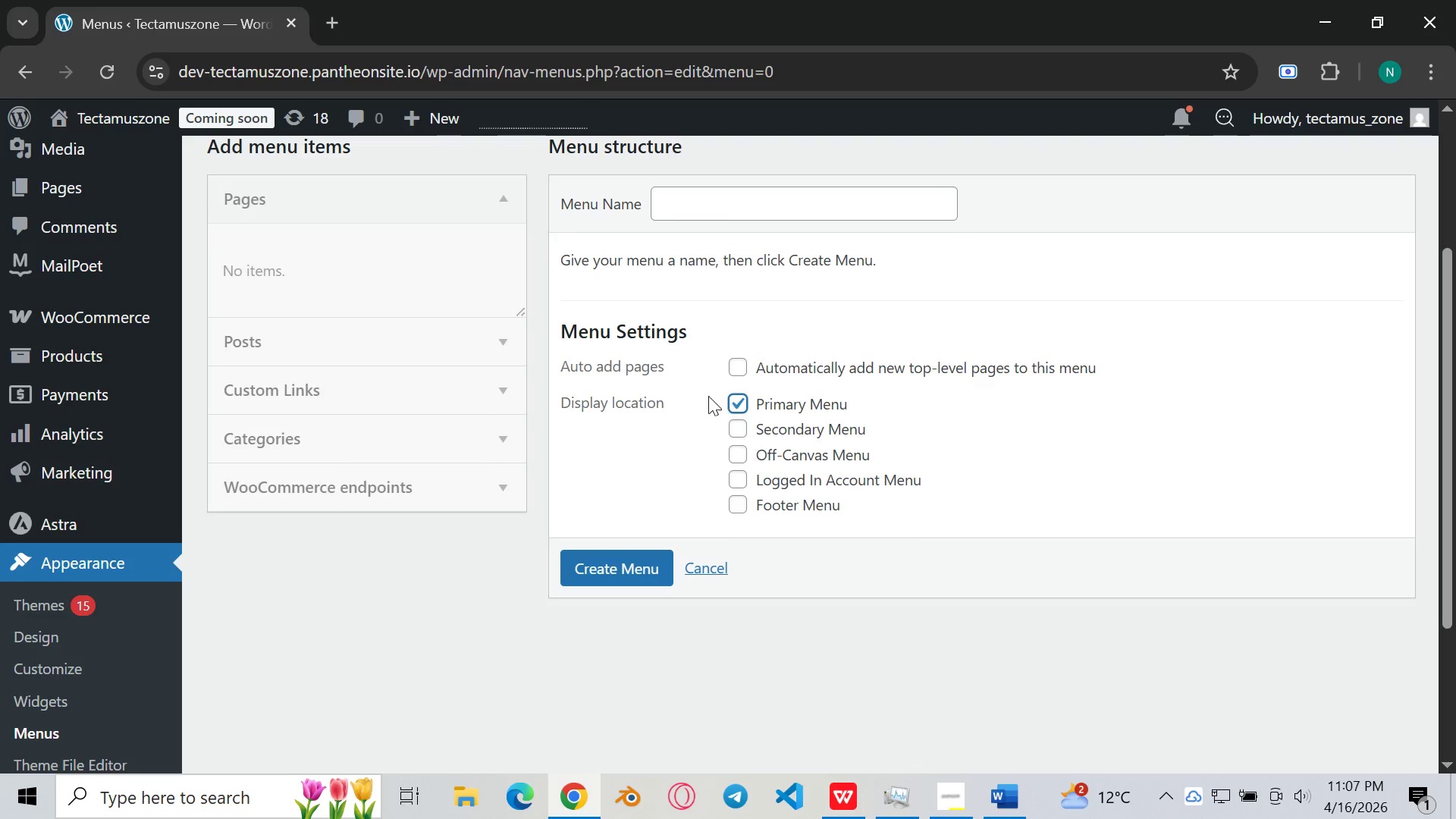 
scroll: coordinate [702, 391], scroll_direction: up, amount: 2.0
 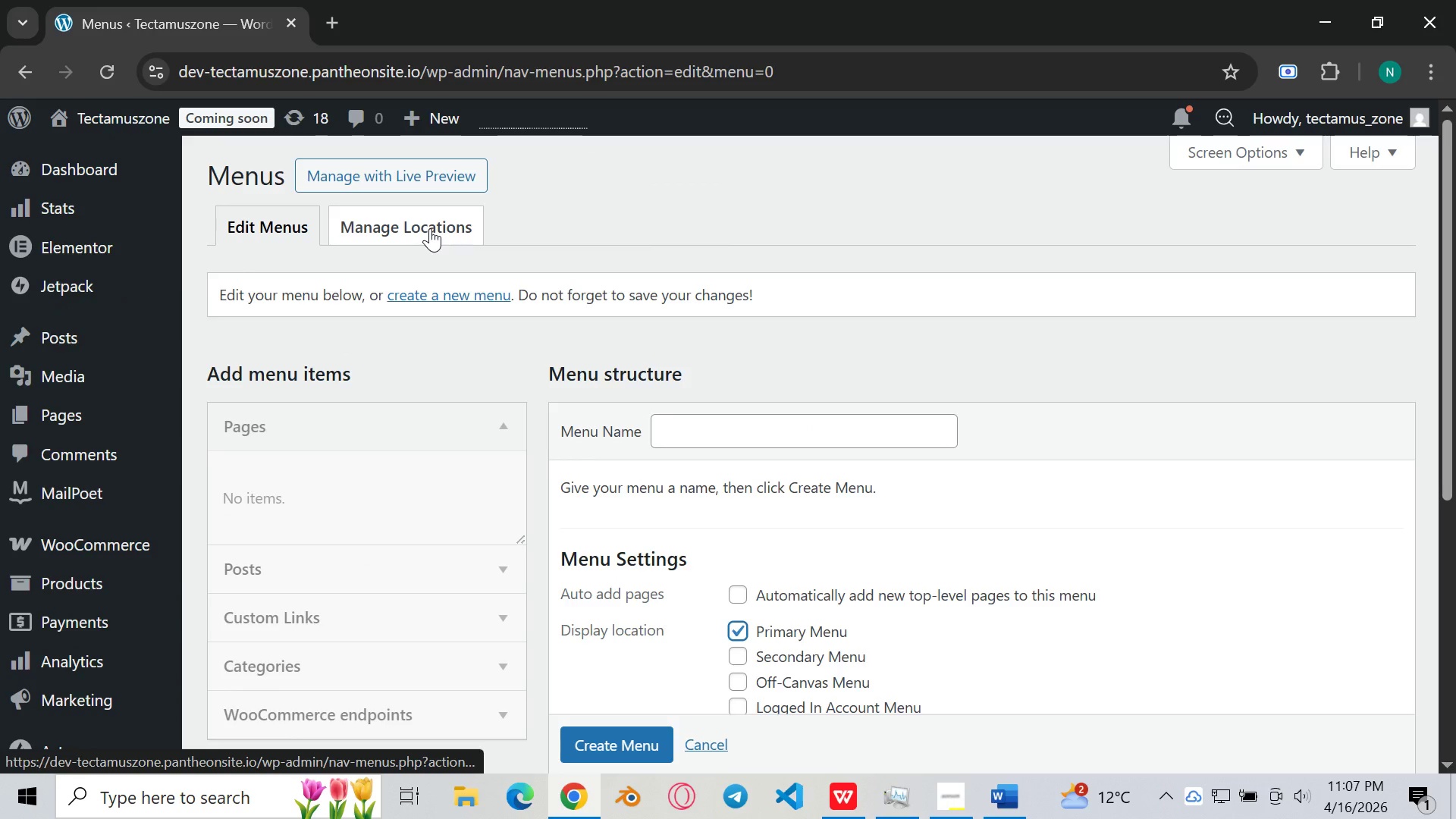 
left_click([430, 228])
 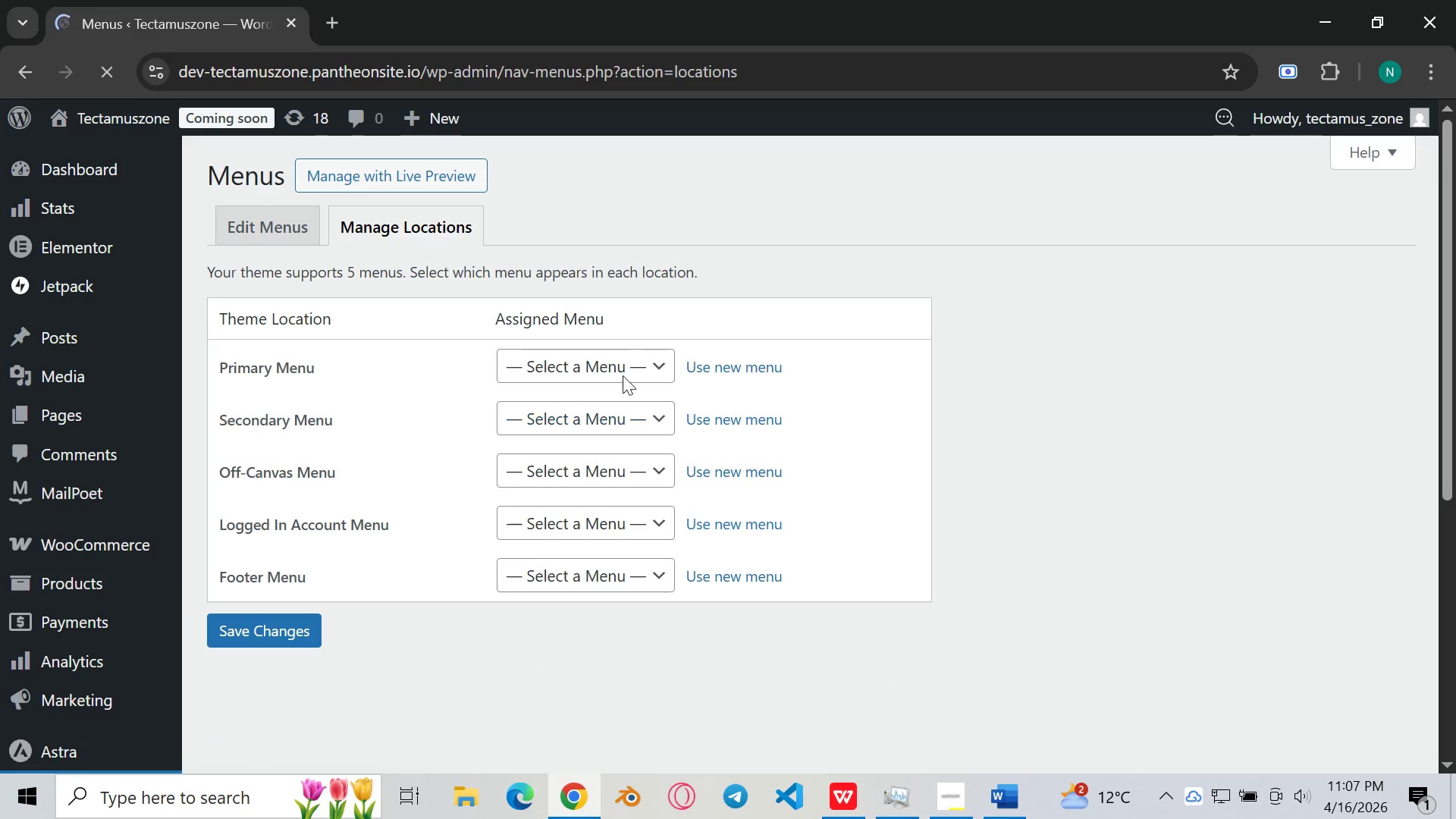 
wait(6.66)
 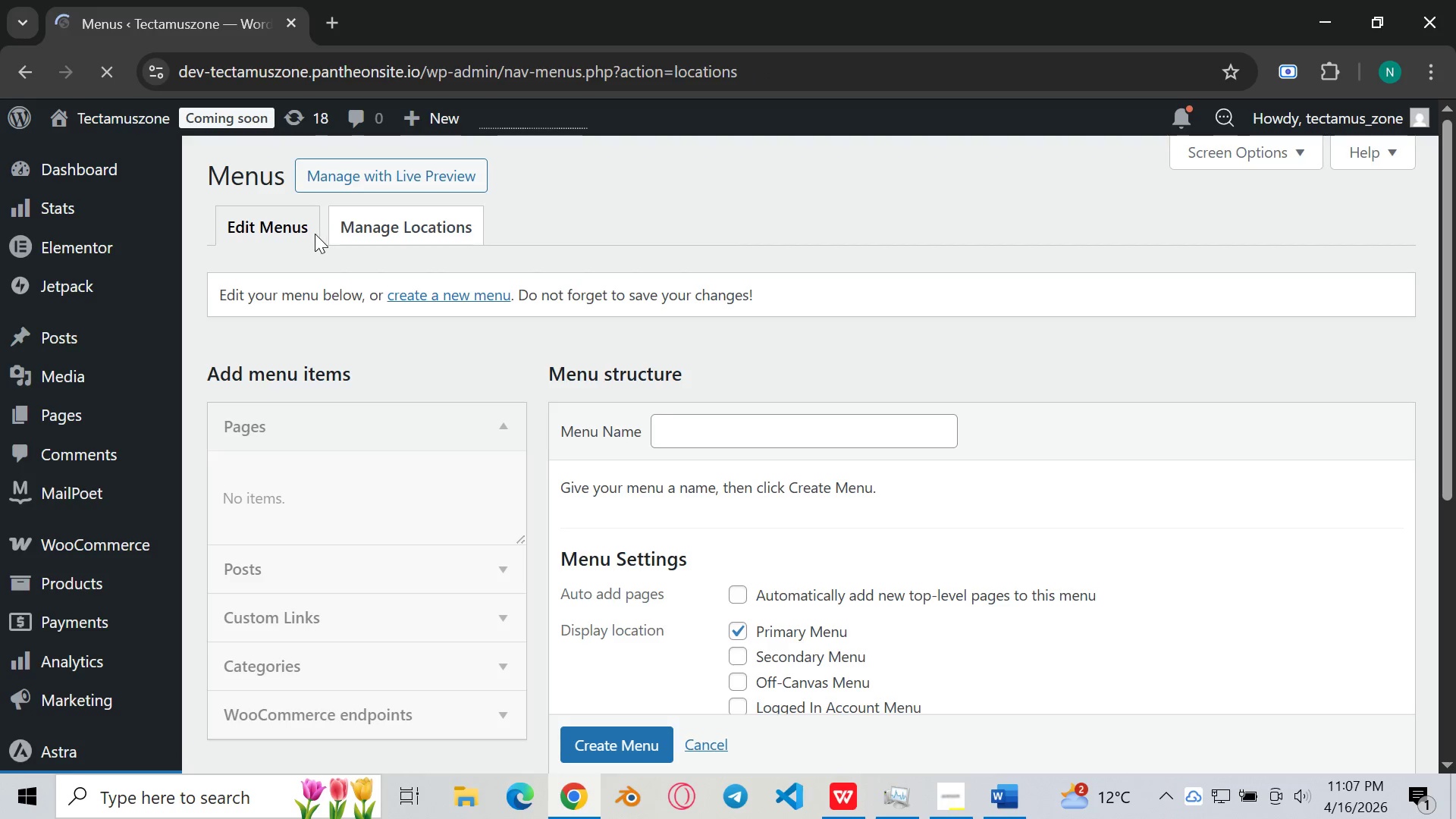 
left_click([658, 354])
 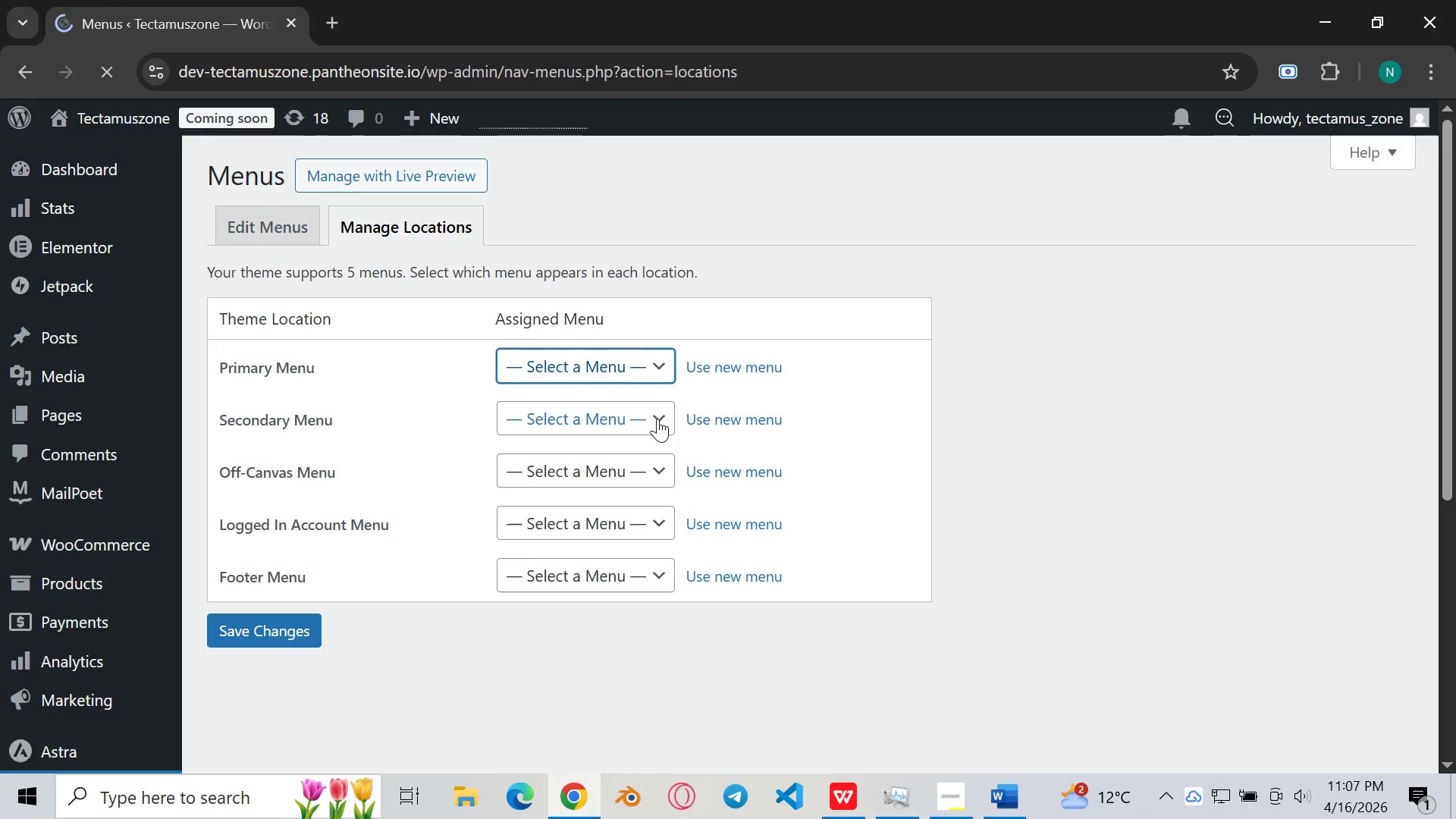 
left_click([657, 419])
 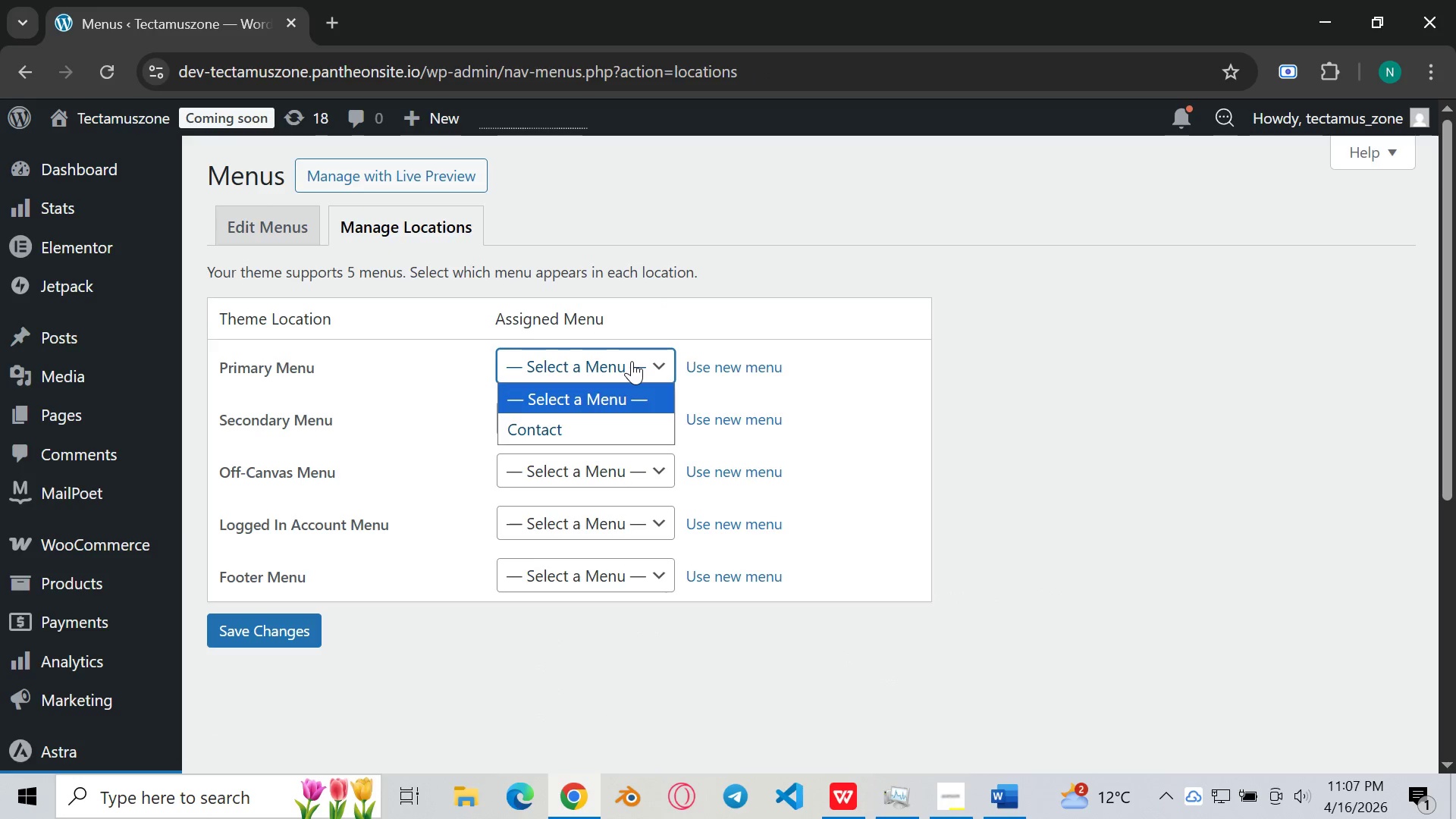 
left_click([632, 361])
 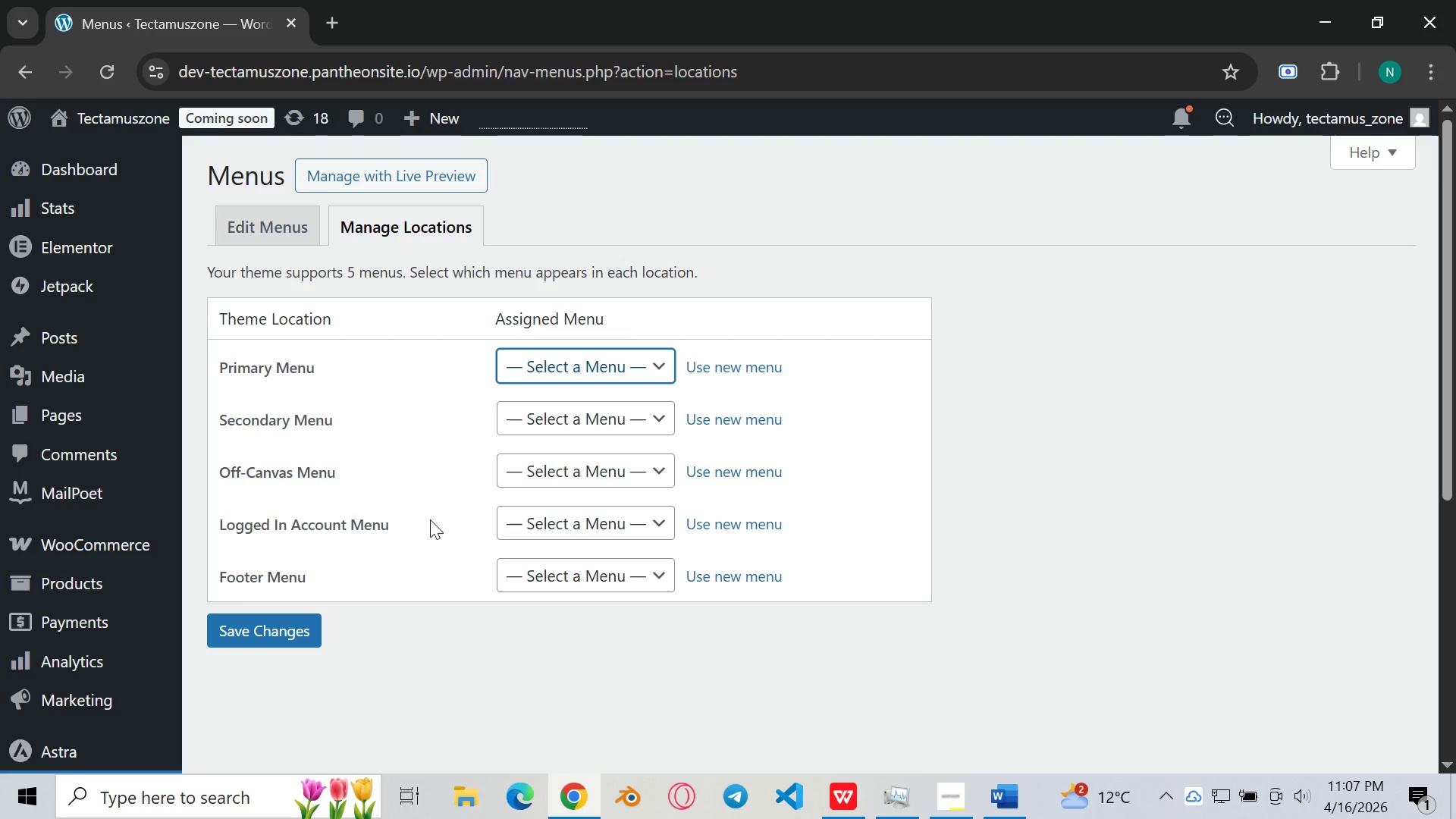 
scroll: coordinate [338, 415], scroll_direction: up, amount: 1.0
 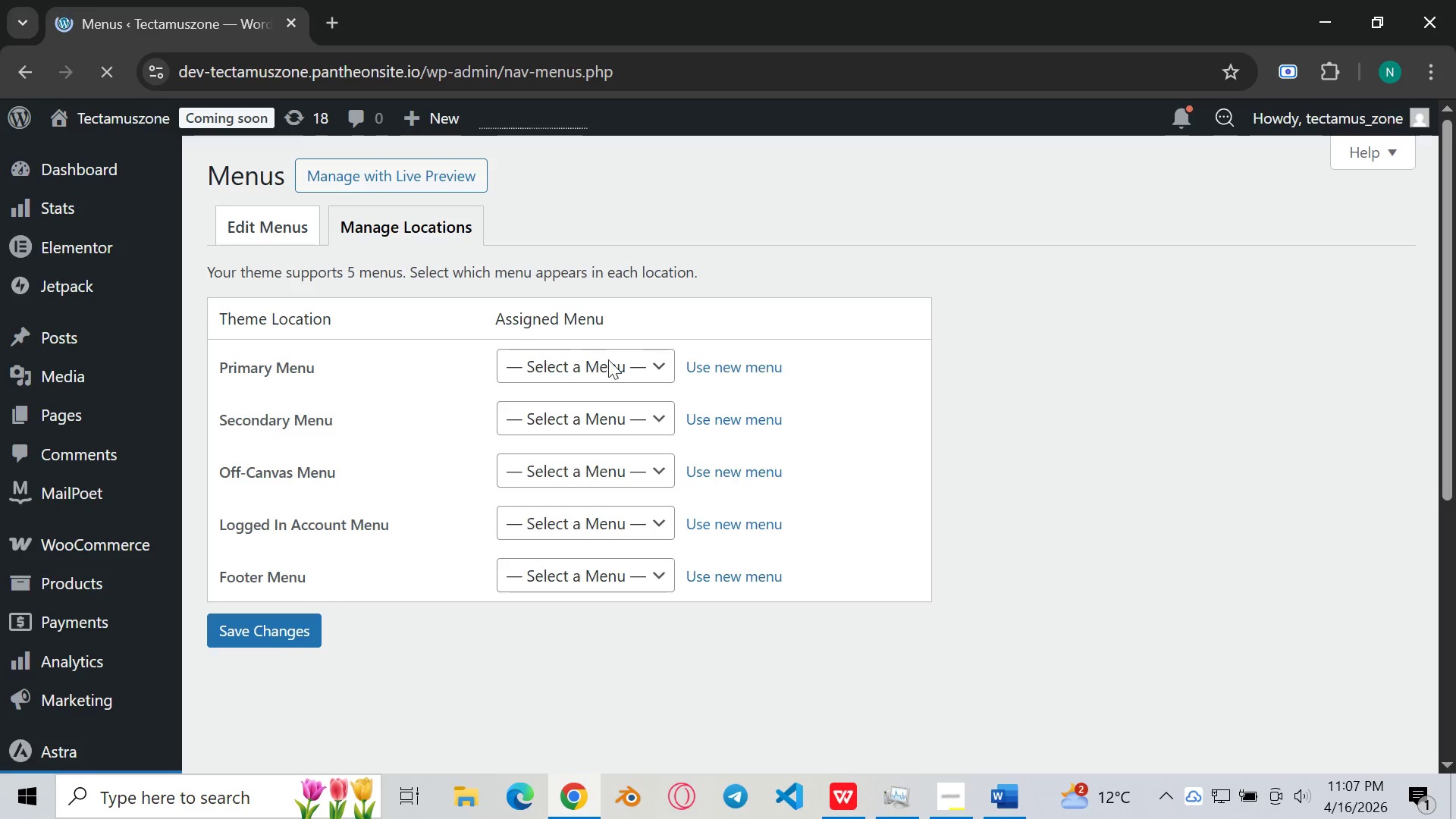 
wait(5.91)
 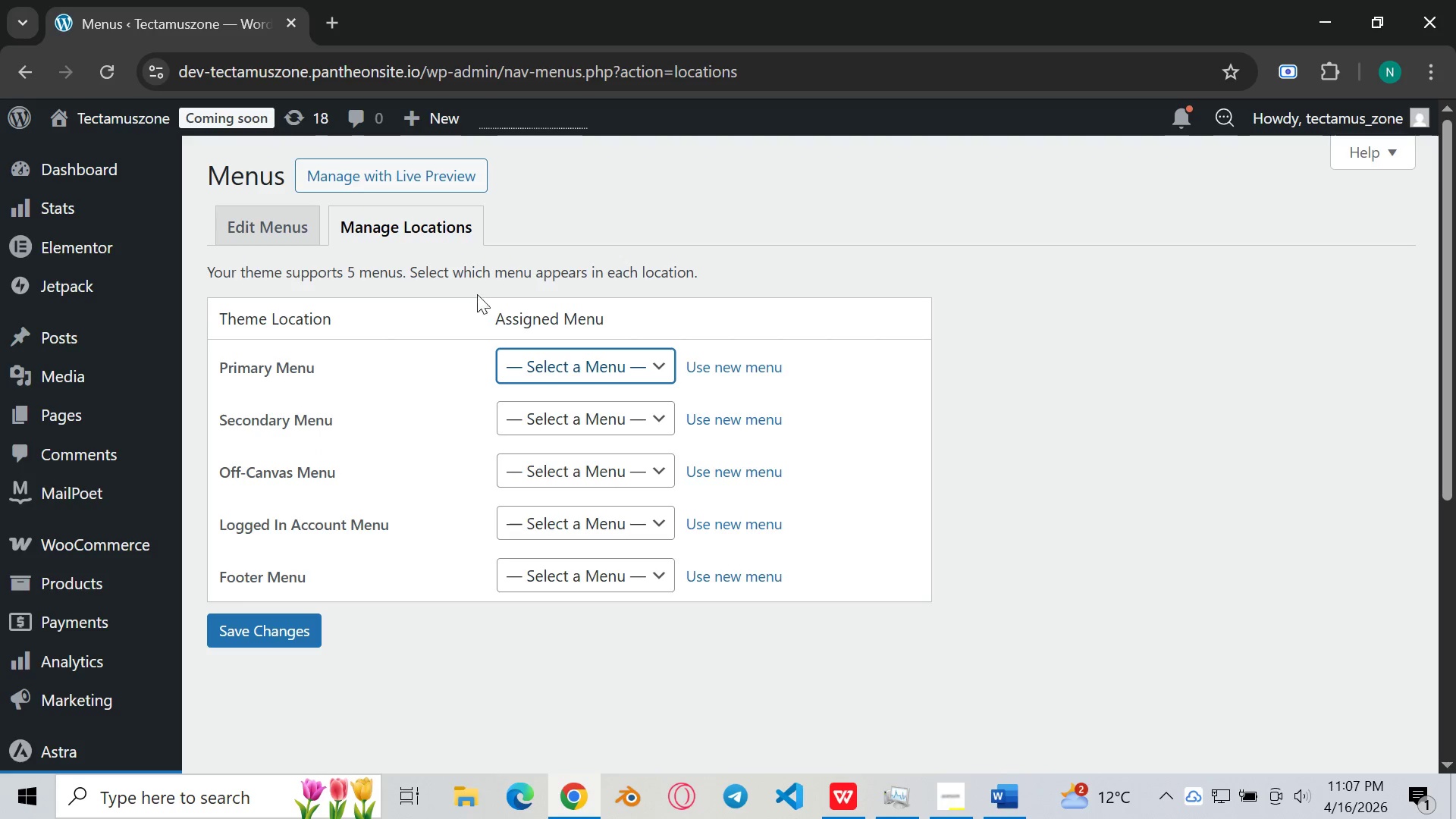 
scroll: coordinate [626, 462], scroll_direction: down, amount: 1.0
 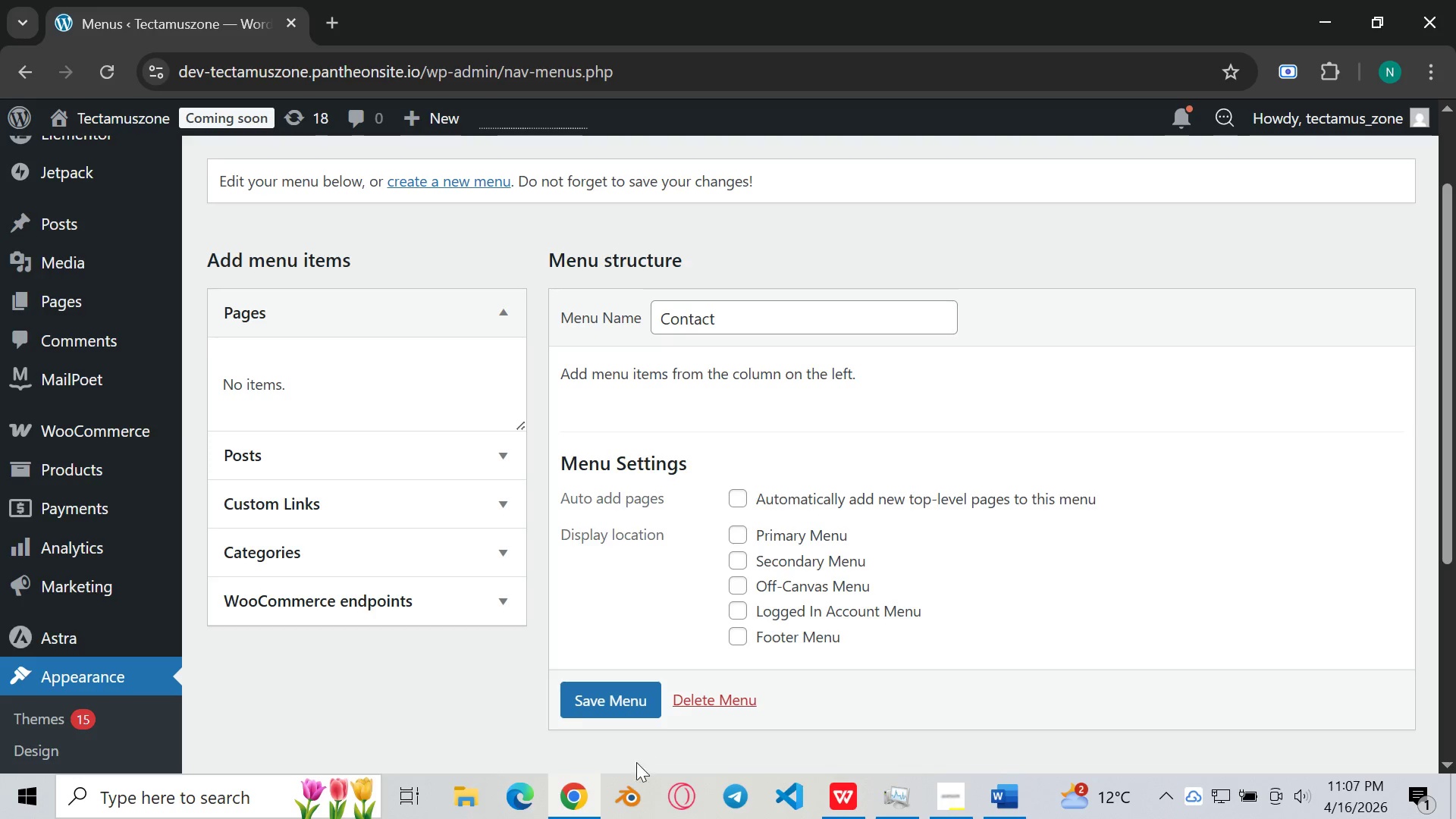 
wait(6.44)
 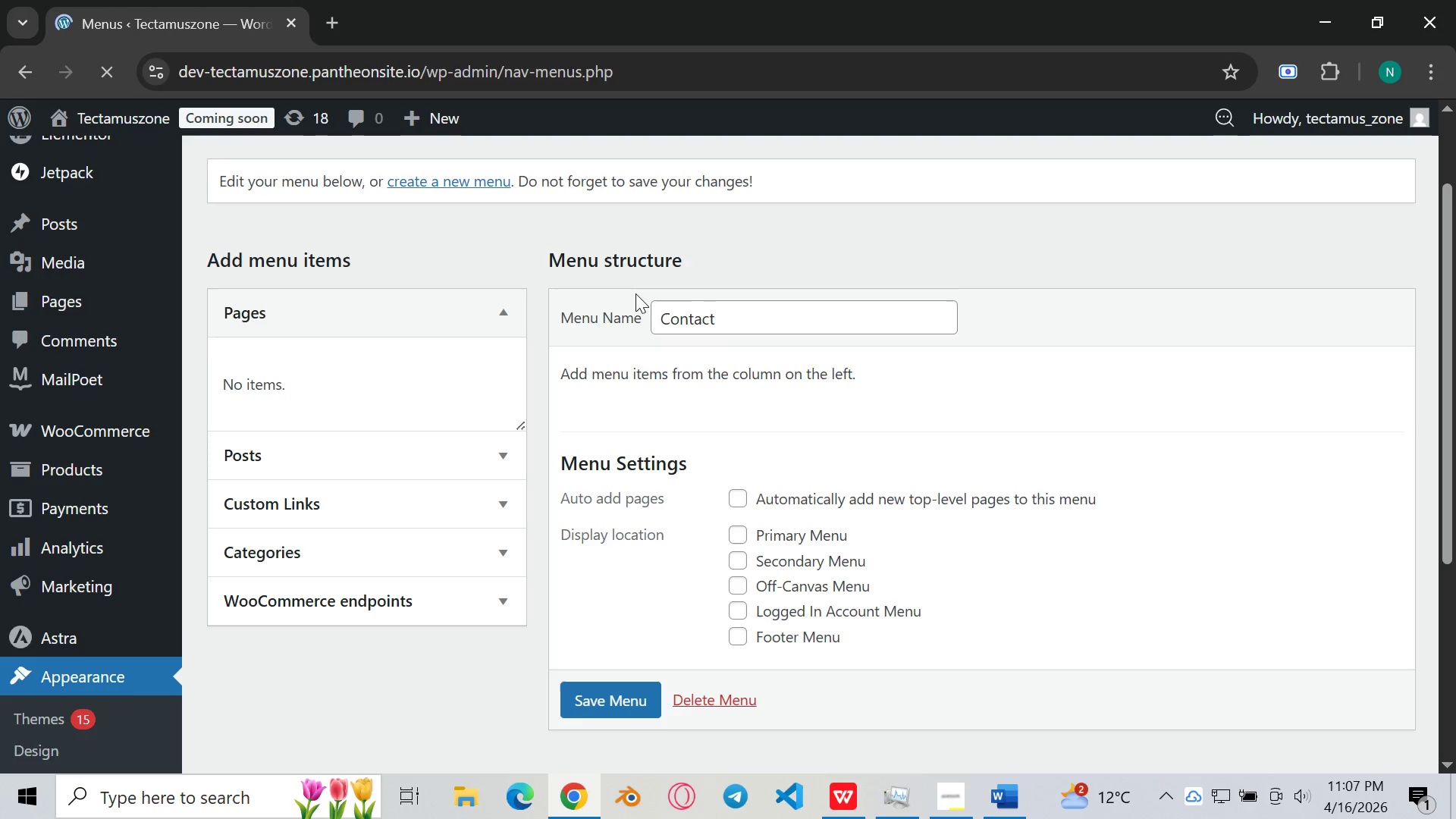 
left_click([737, 535])
 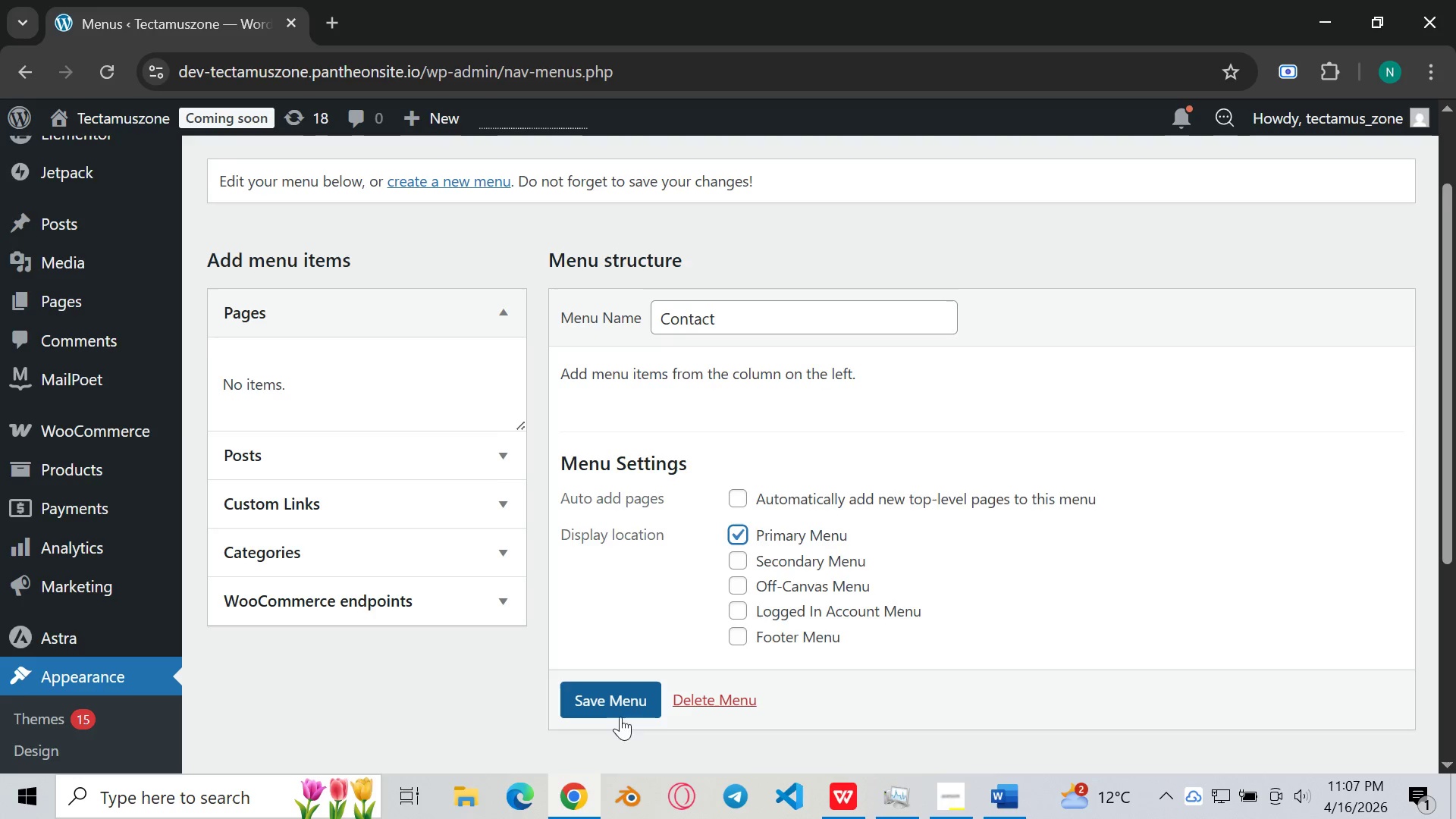 
left_click([606, 705])
 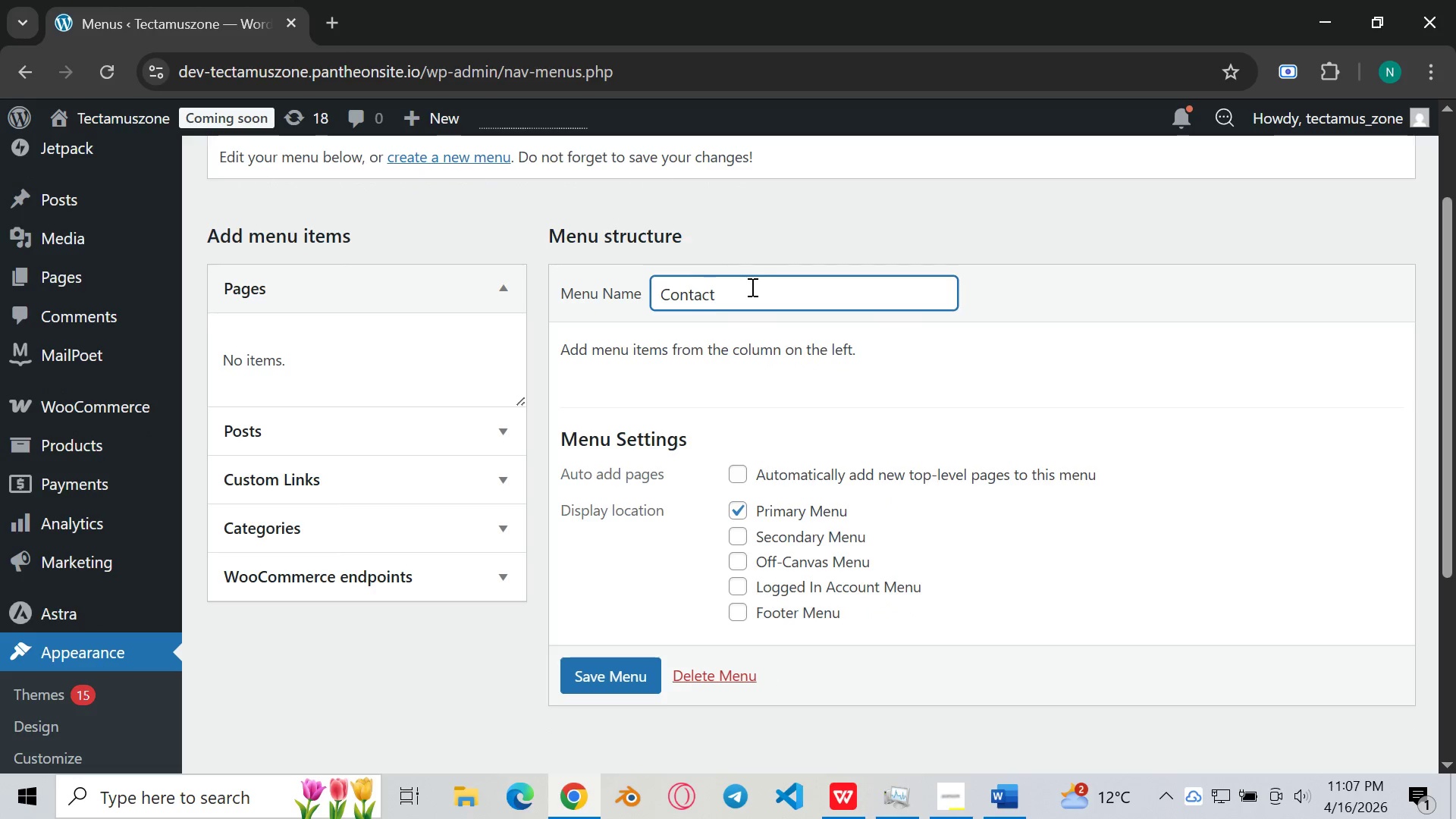 
key(Backspace)
 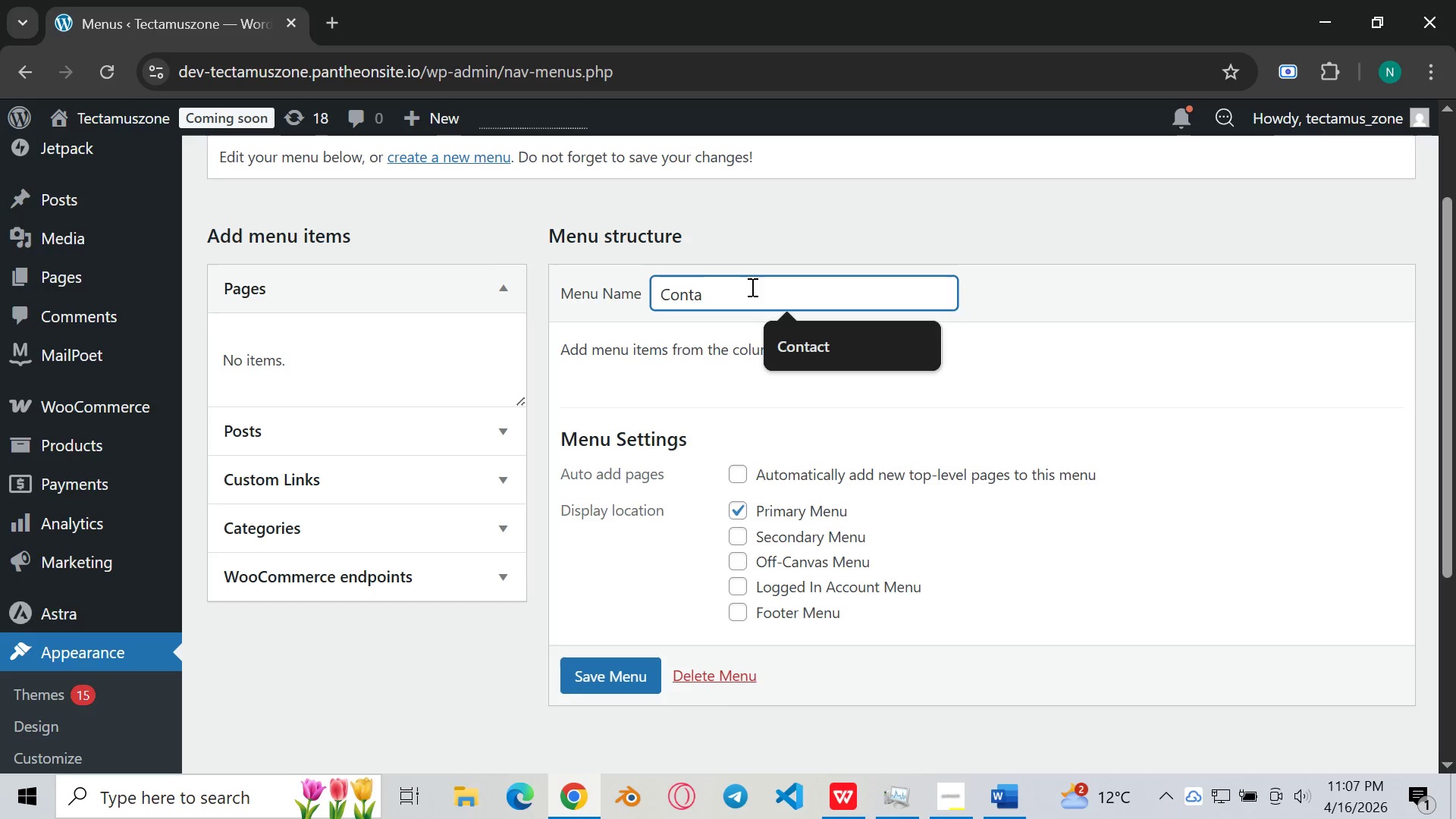 
key(Backspace)
 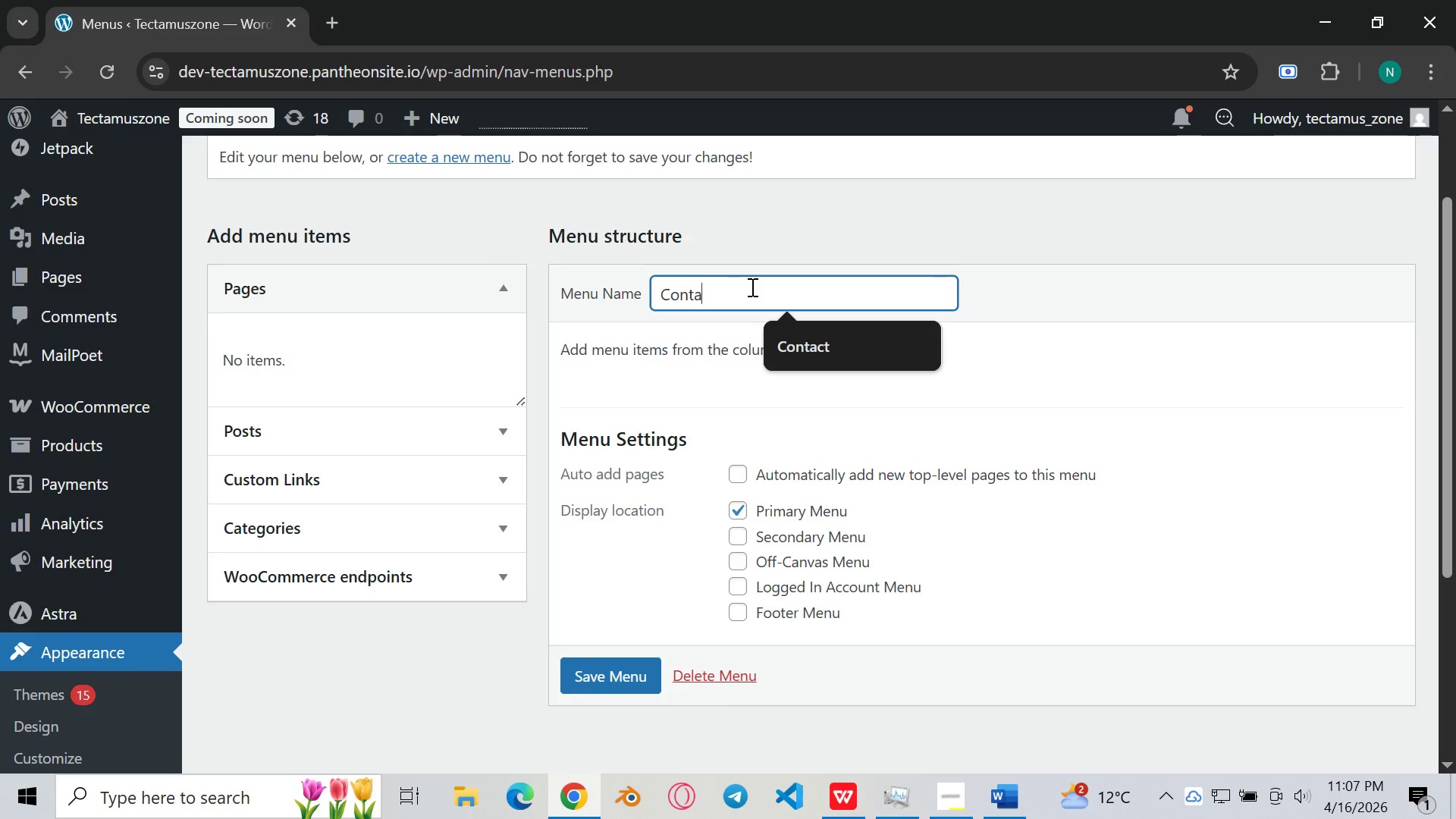 
key(Backspace)
 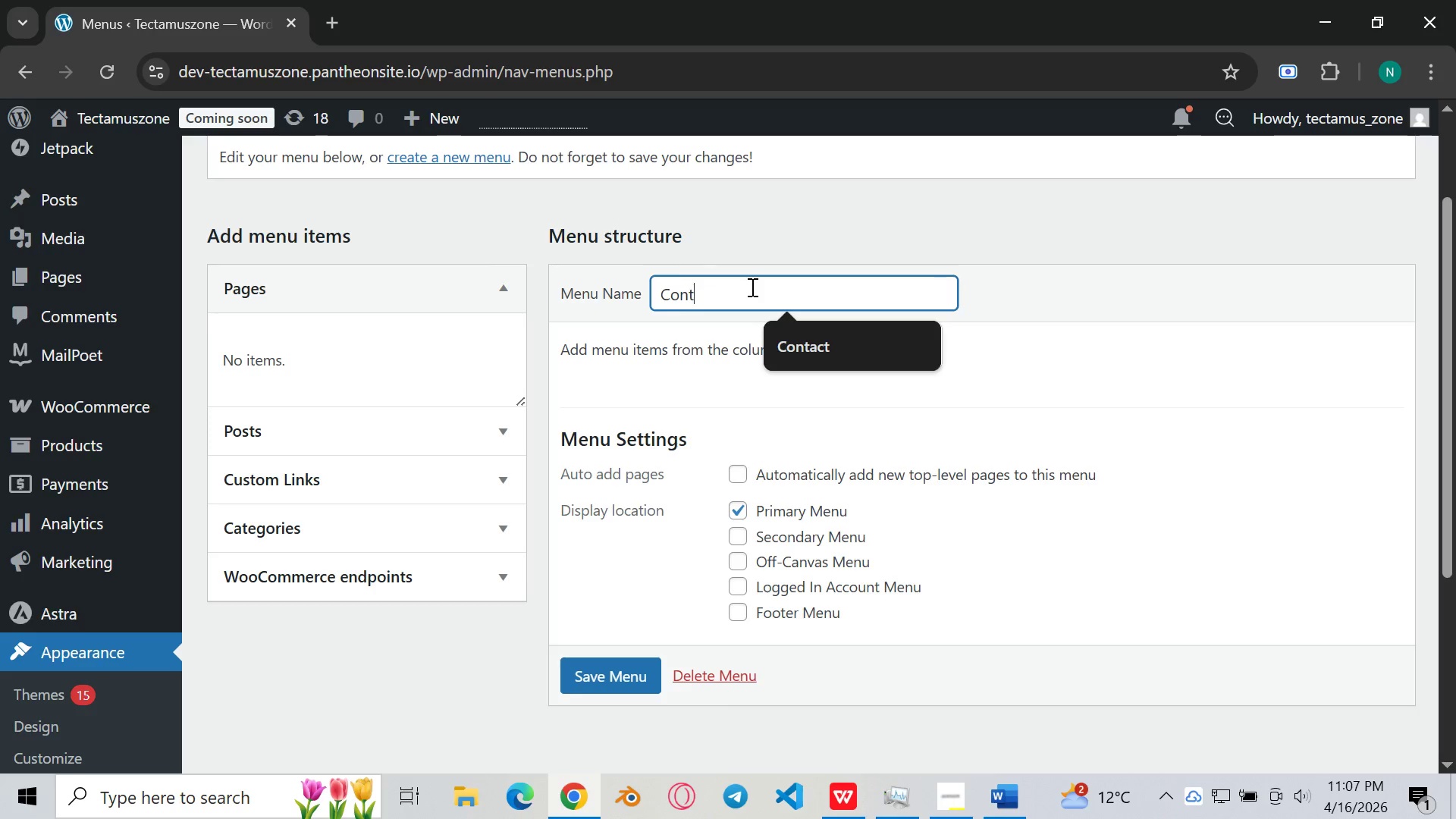 
key(Backspace)
 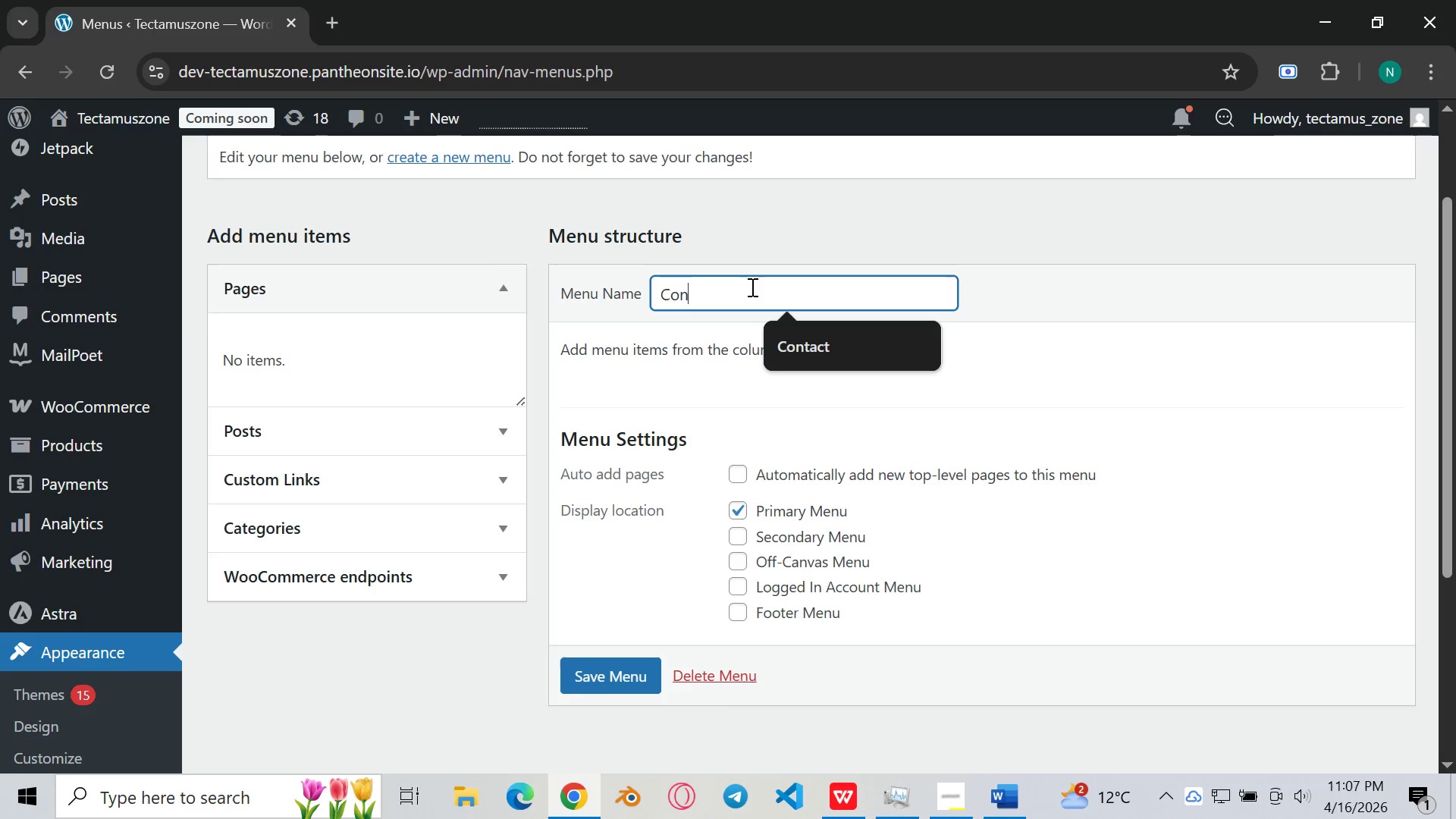 
key(Backspace)
 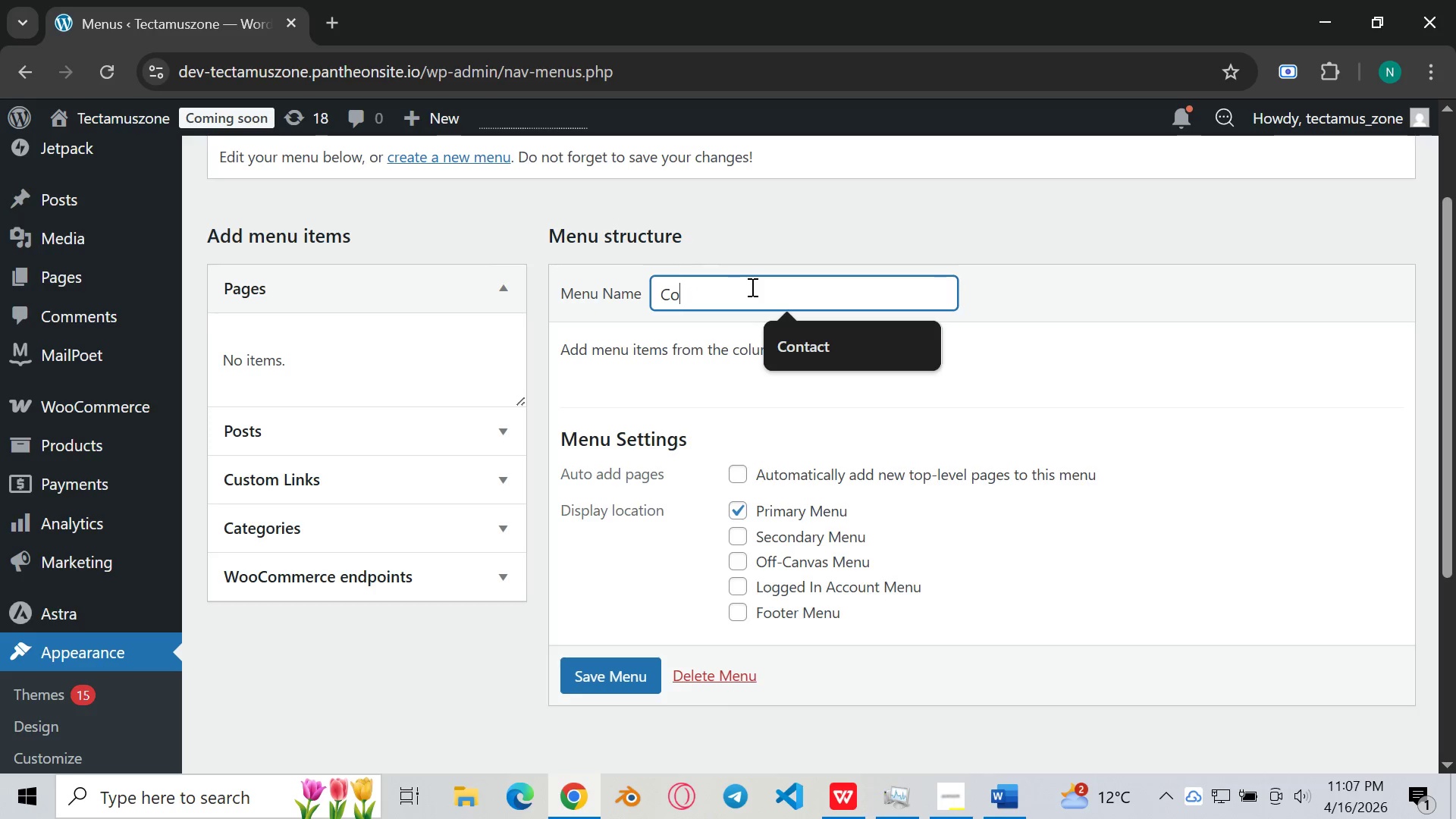 
key(Backspace)
 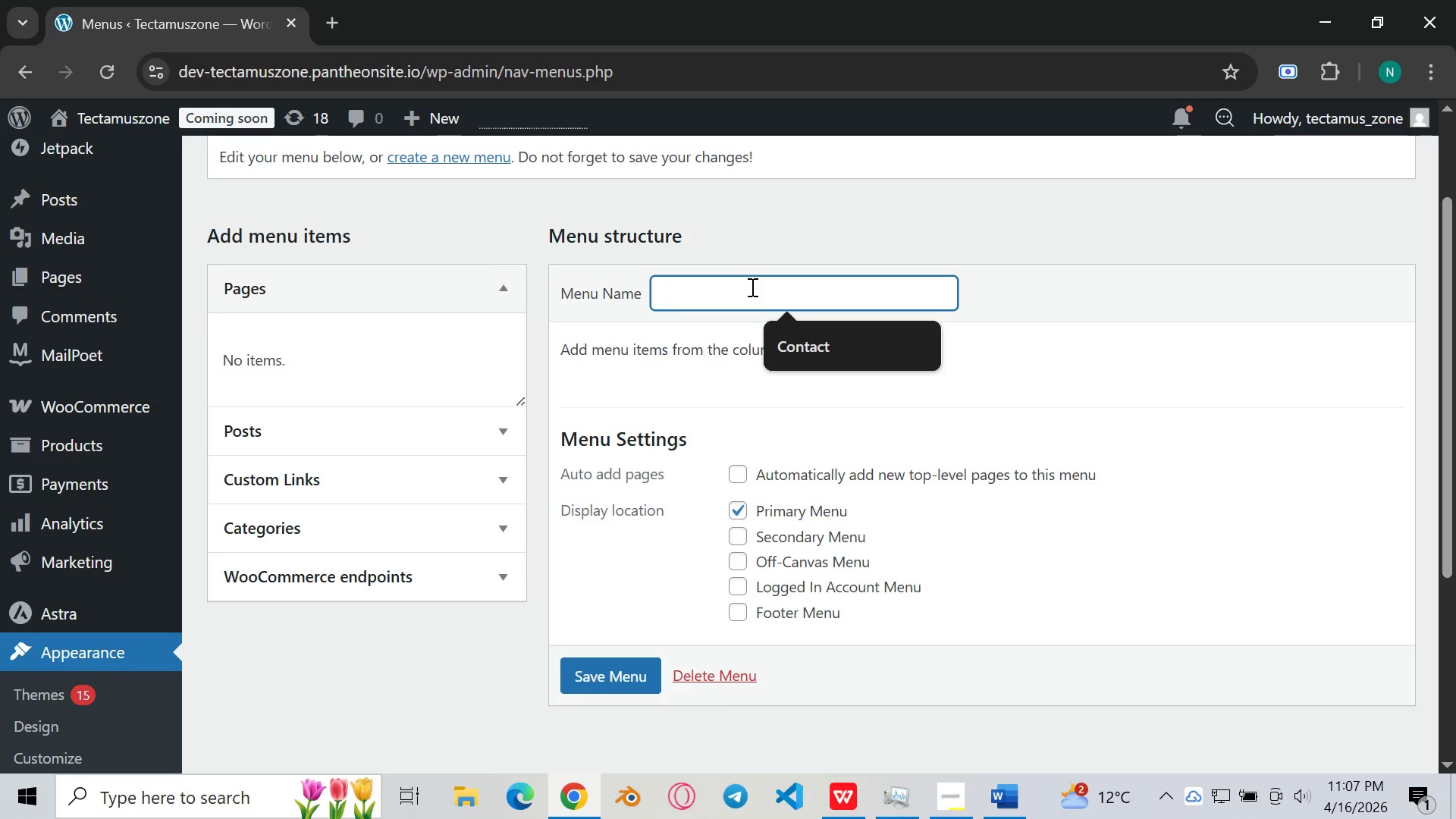 
key(Backspace)
 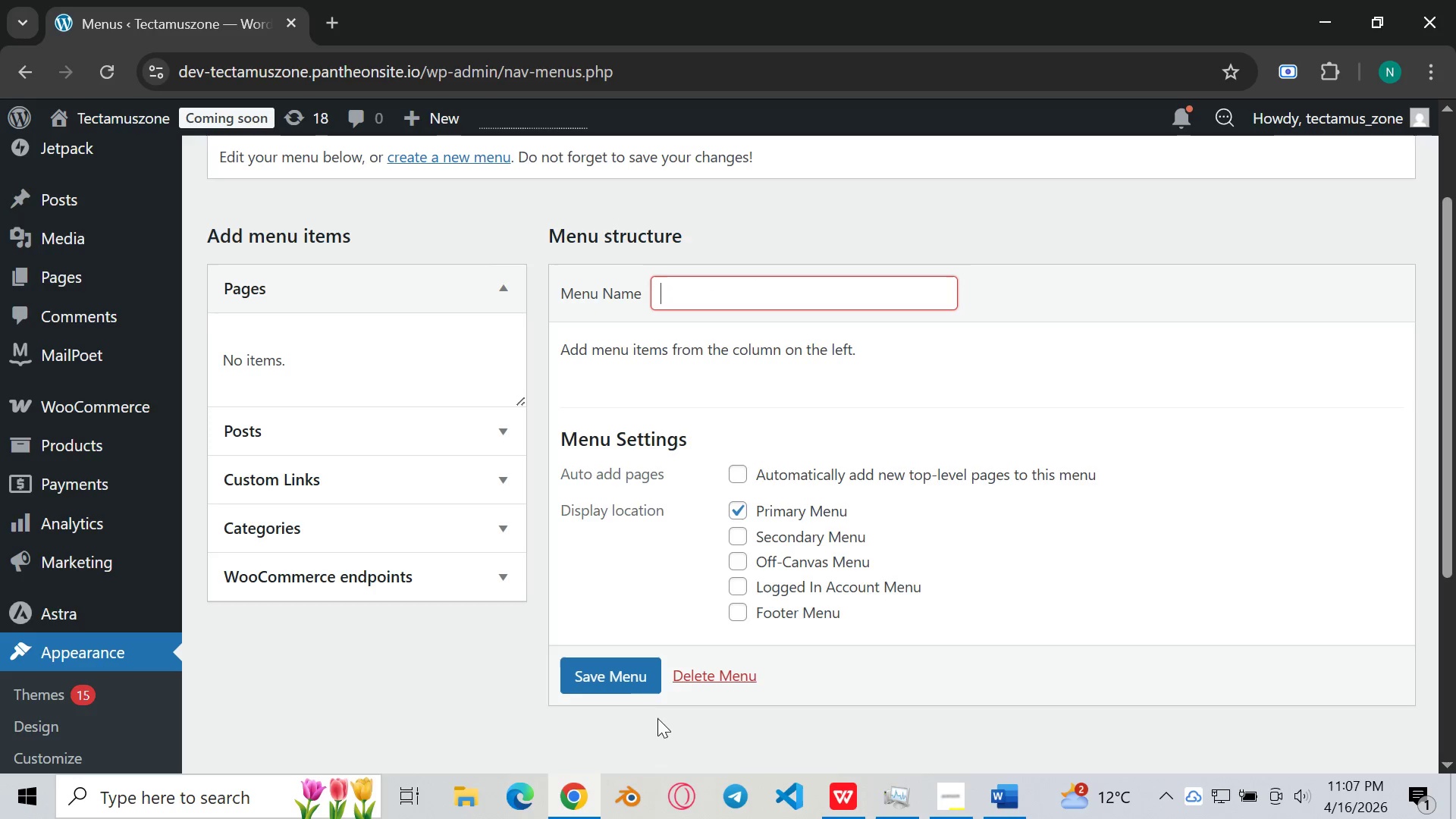 
left_click([610, 681])
 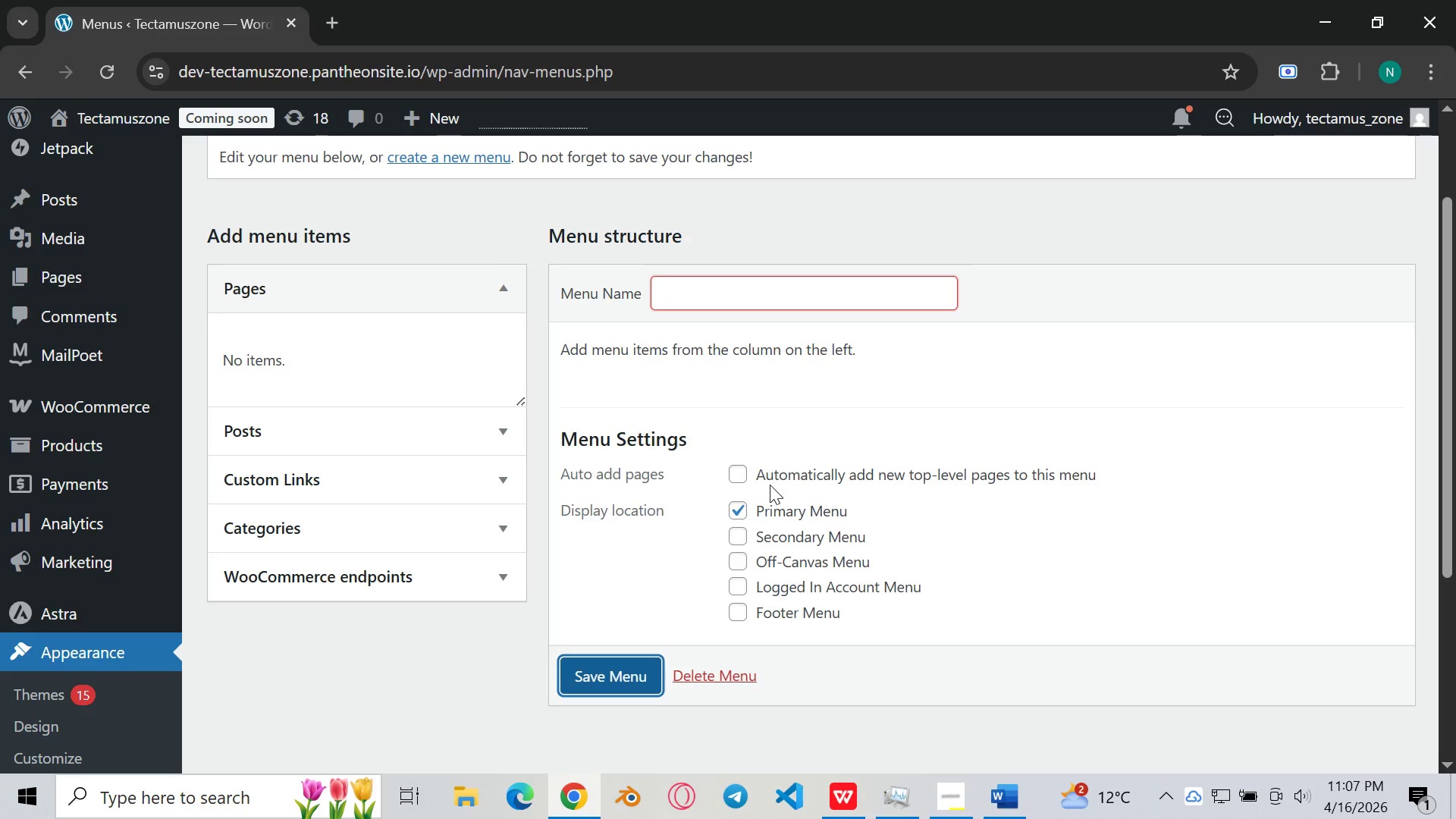 
wait(9.55)
 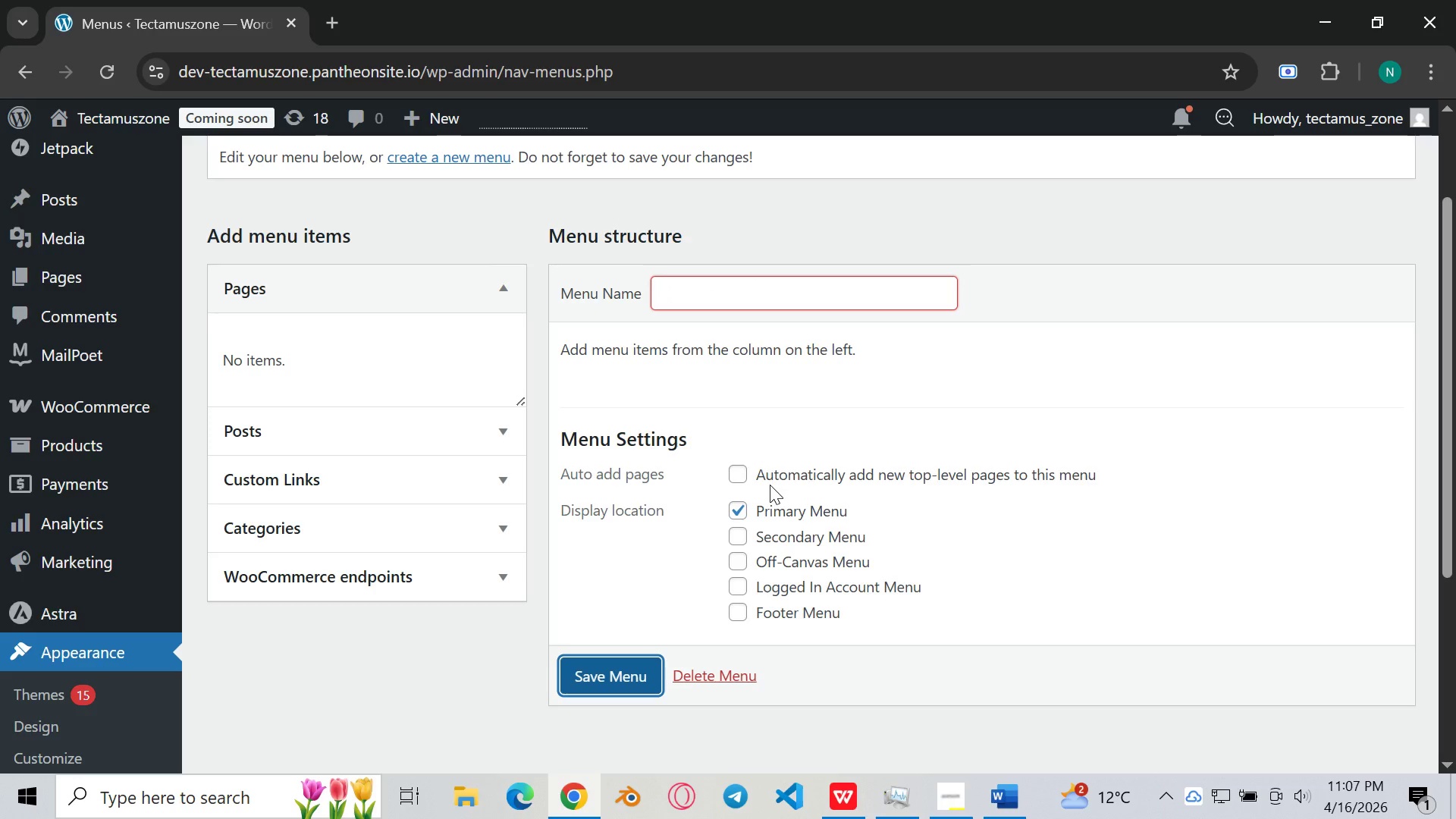 
scroll: coordinate [770, 485], scroll_direction: down, amount: 2.0
 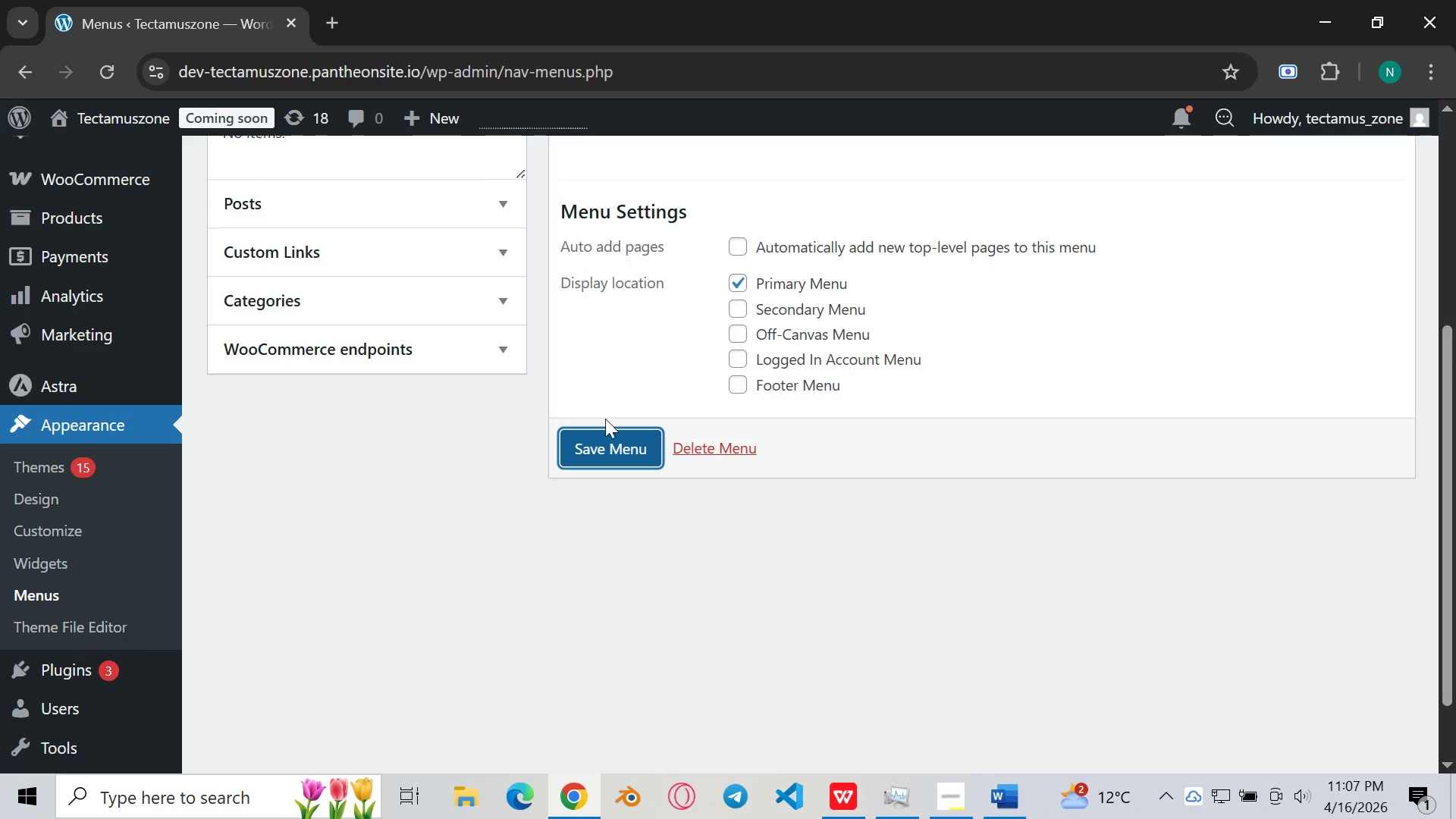 
scroll: coordinate [472, 314], scroll_direction: up, amount: 1.0
 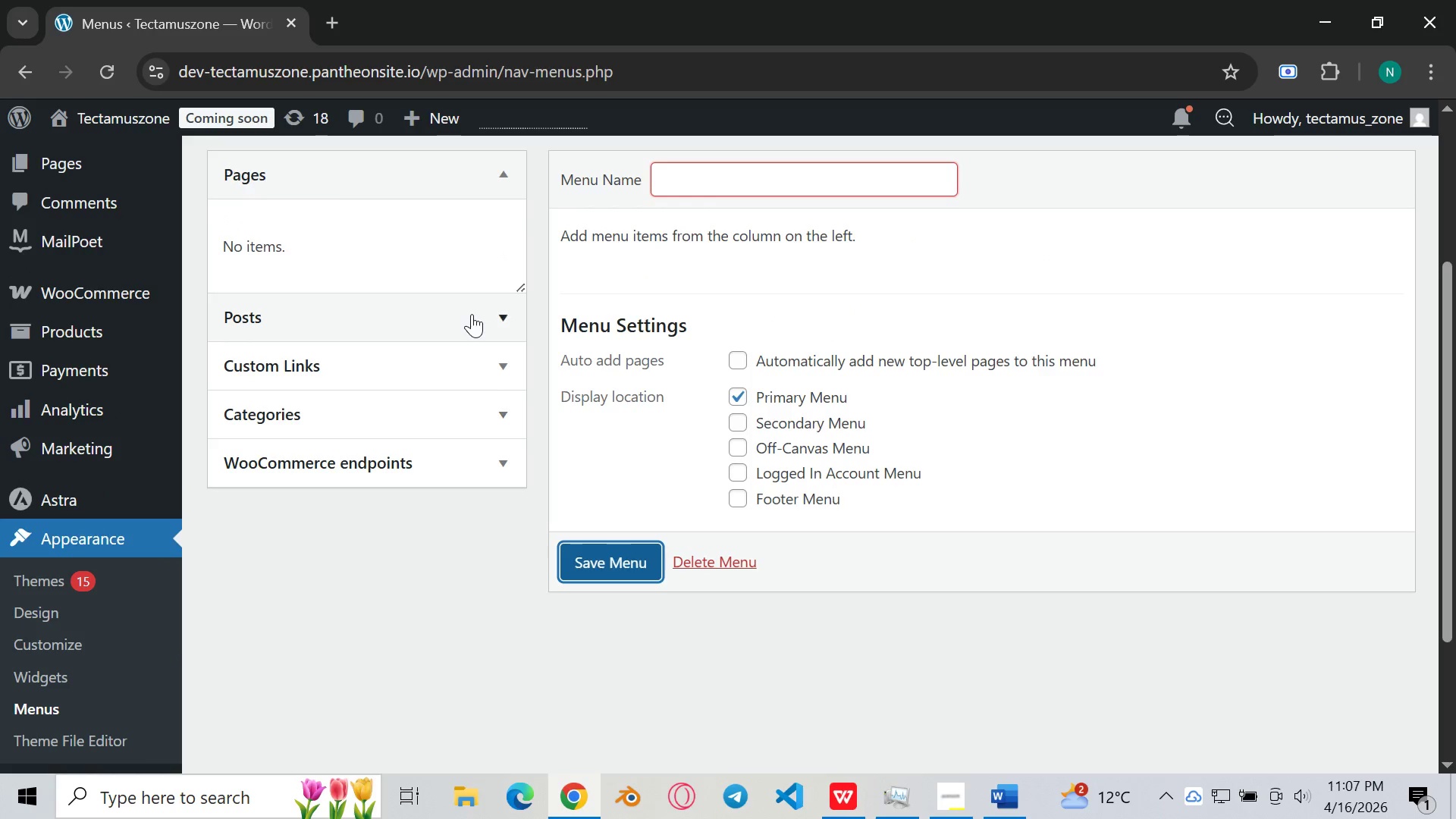 
left_click([473, 312])
 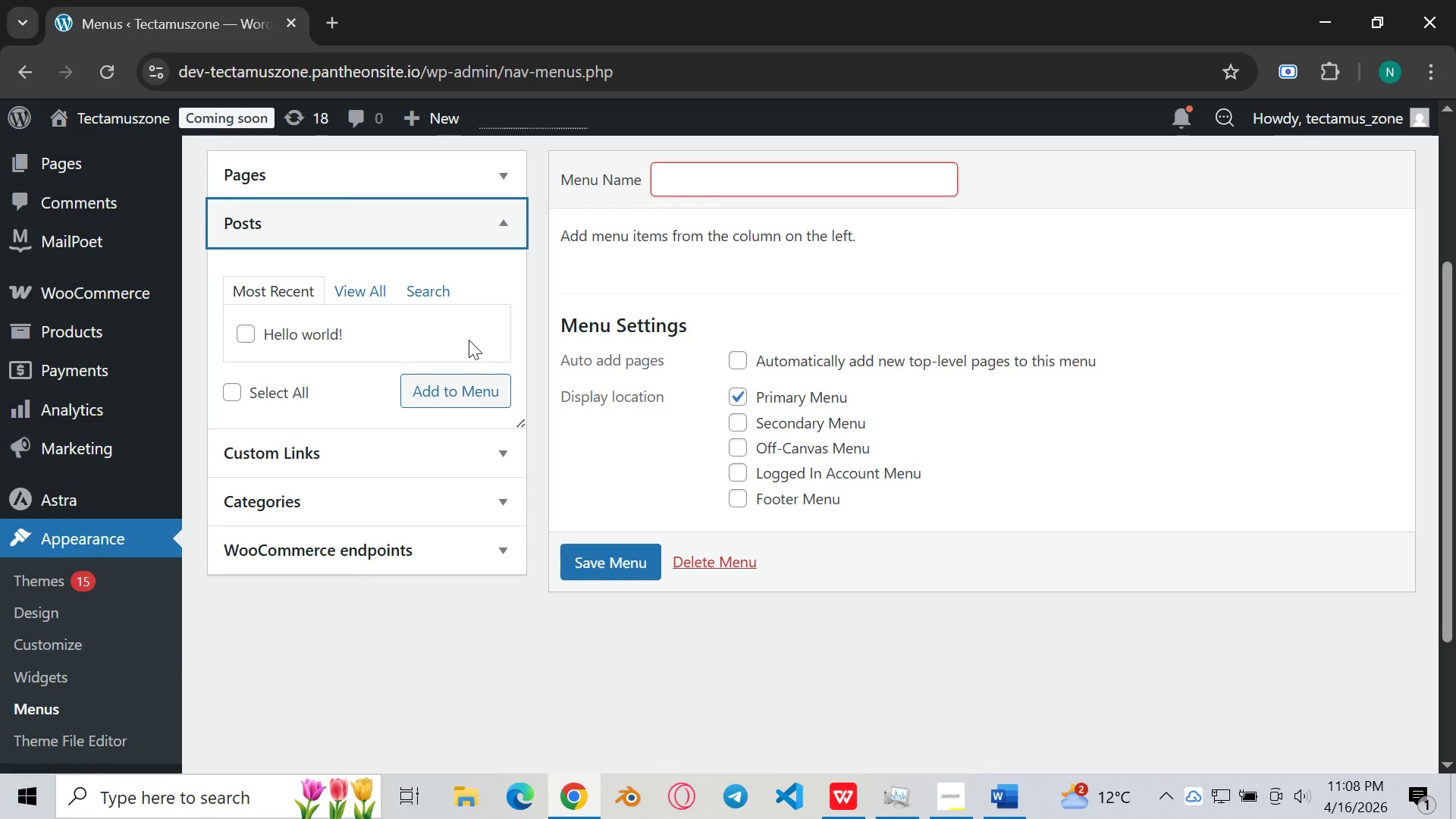 
left_click([384, 285])
 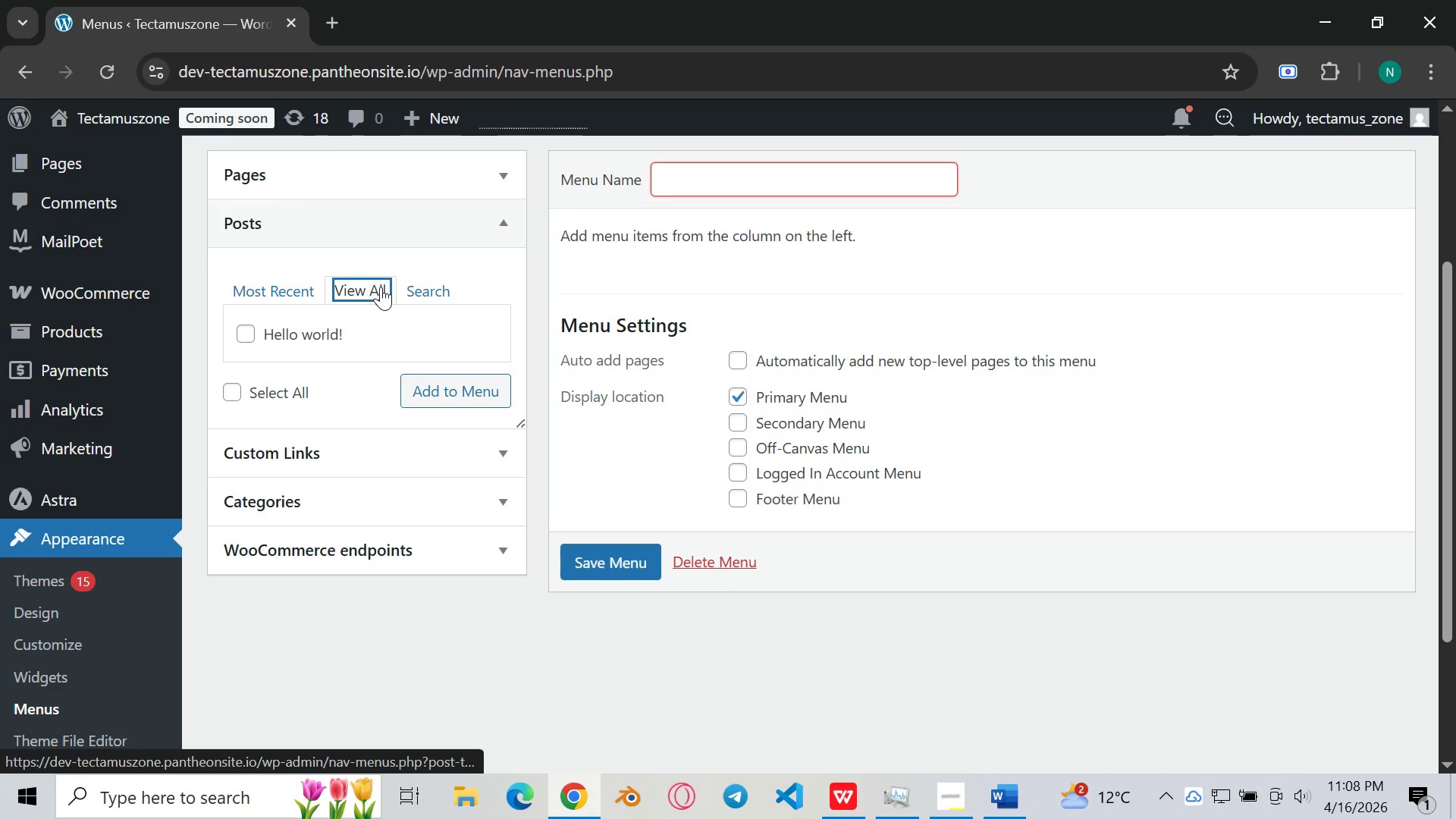 
left_click([381, 287])
 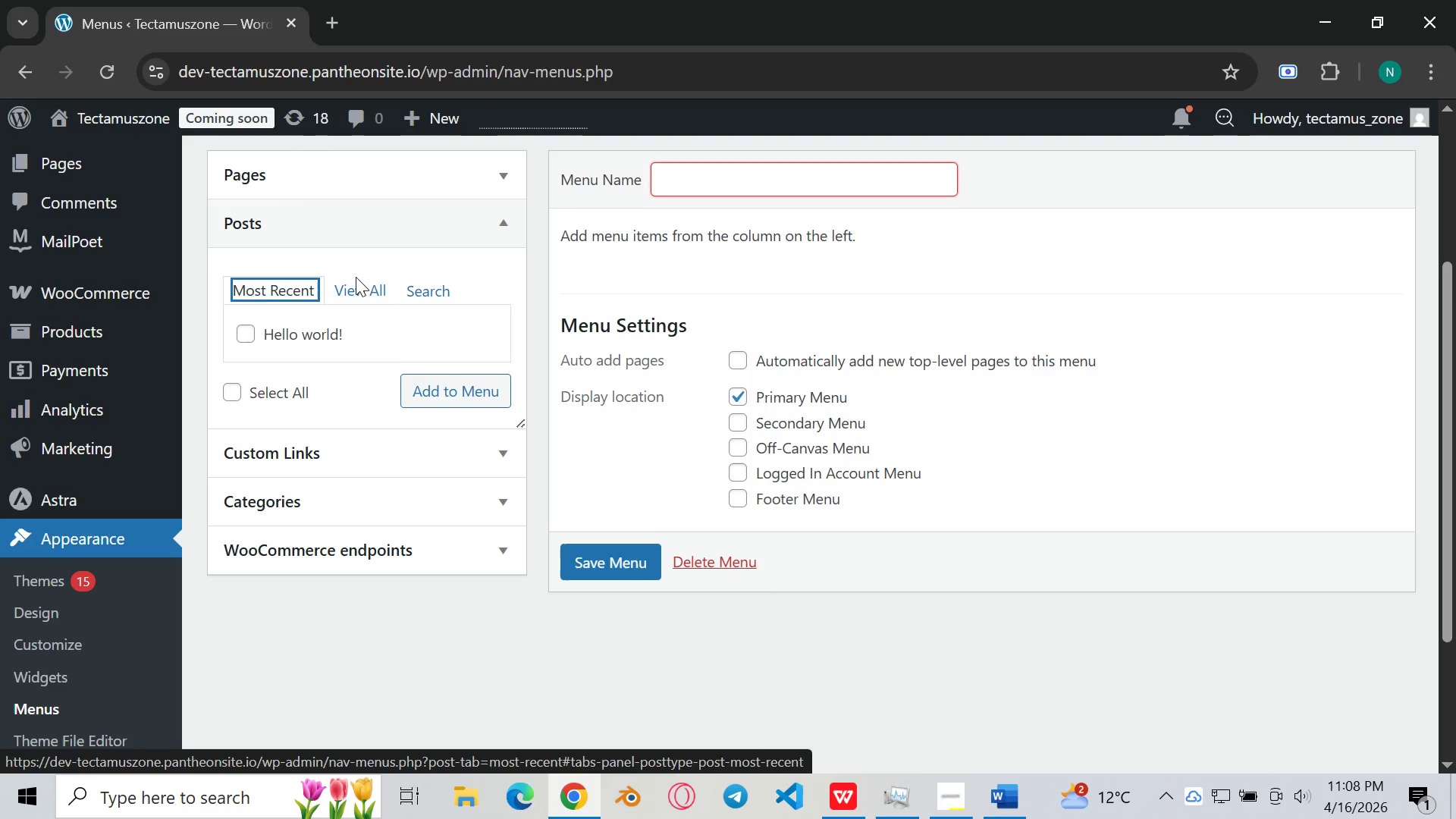 
left_click_drag(start_coordinate=[419, 289], to_coordinate=[422, 284])
 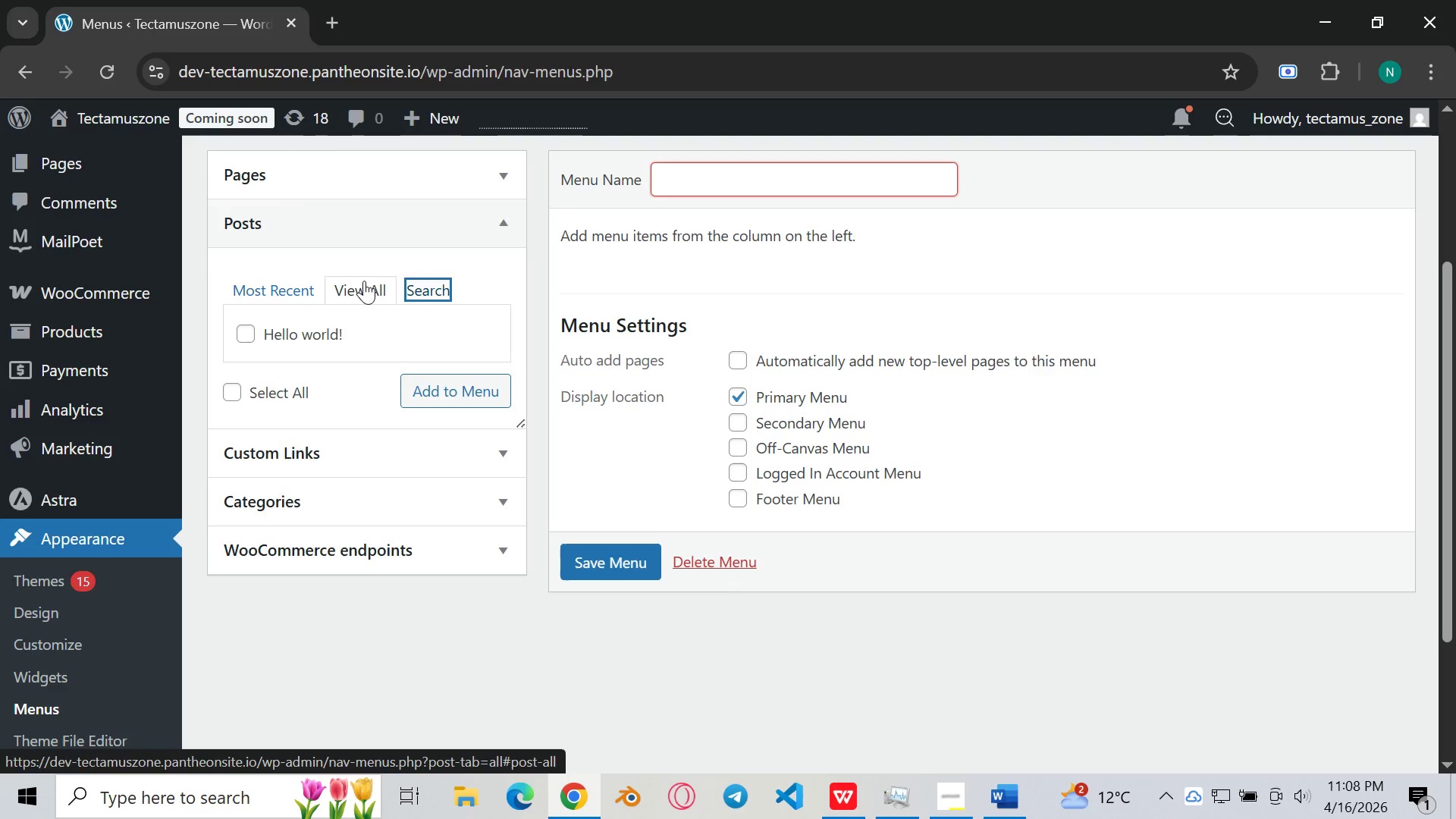 
left_click([364, 281])
 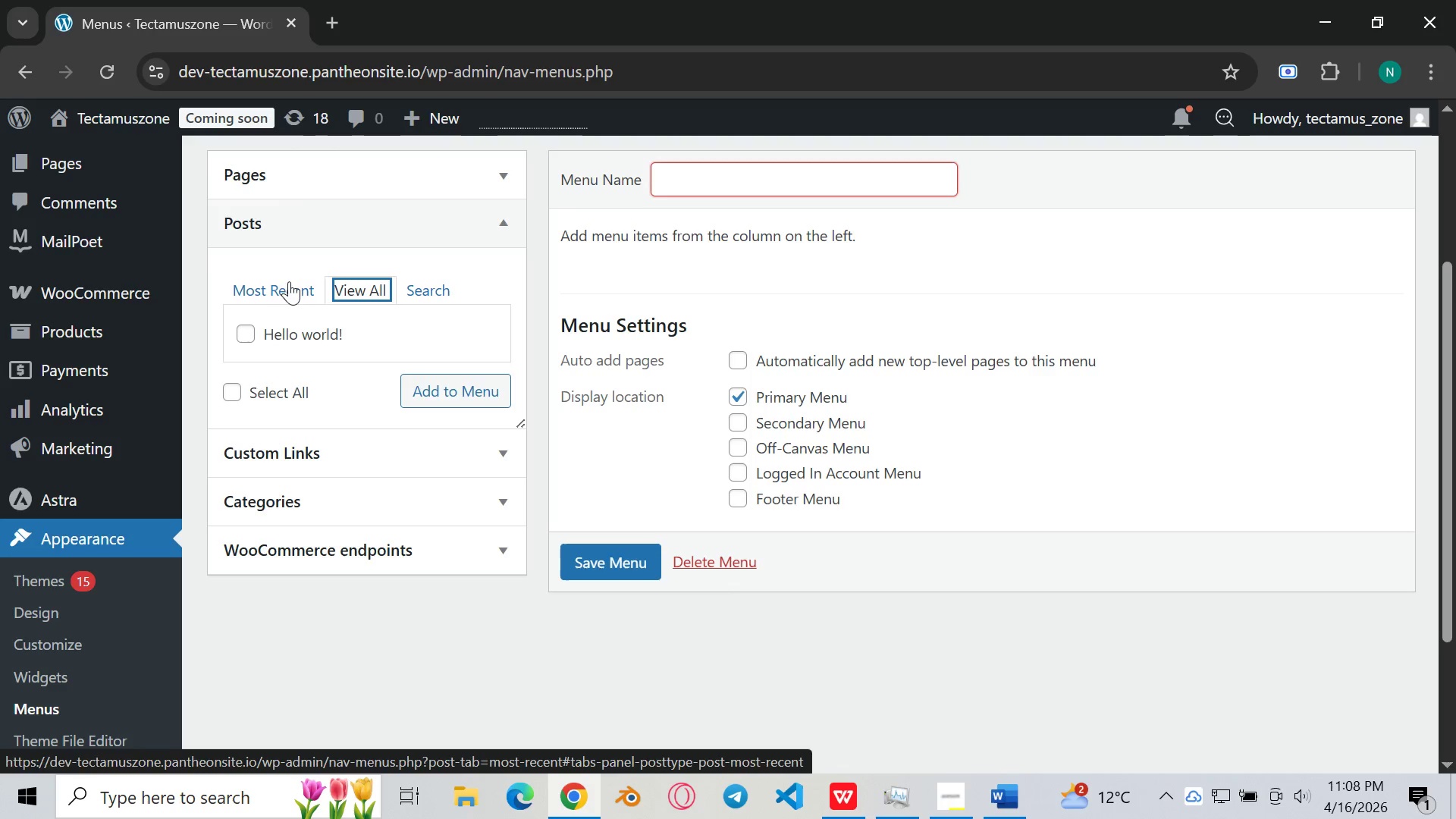 
left_click([283, 294])
 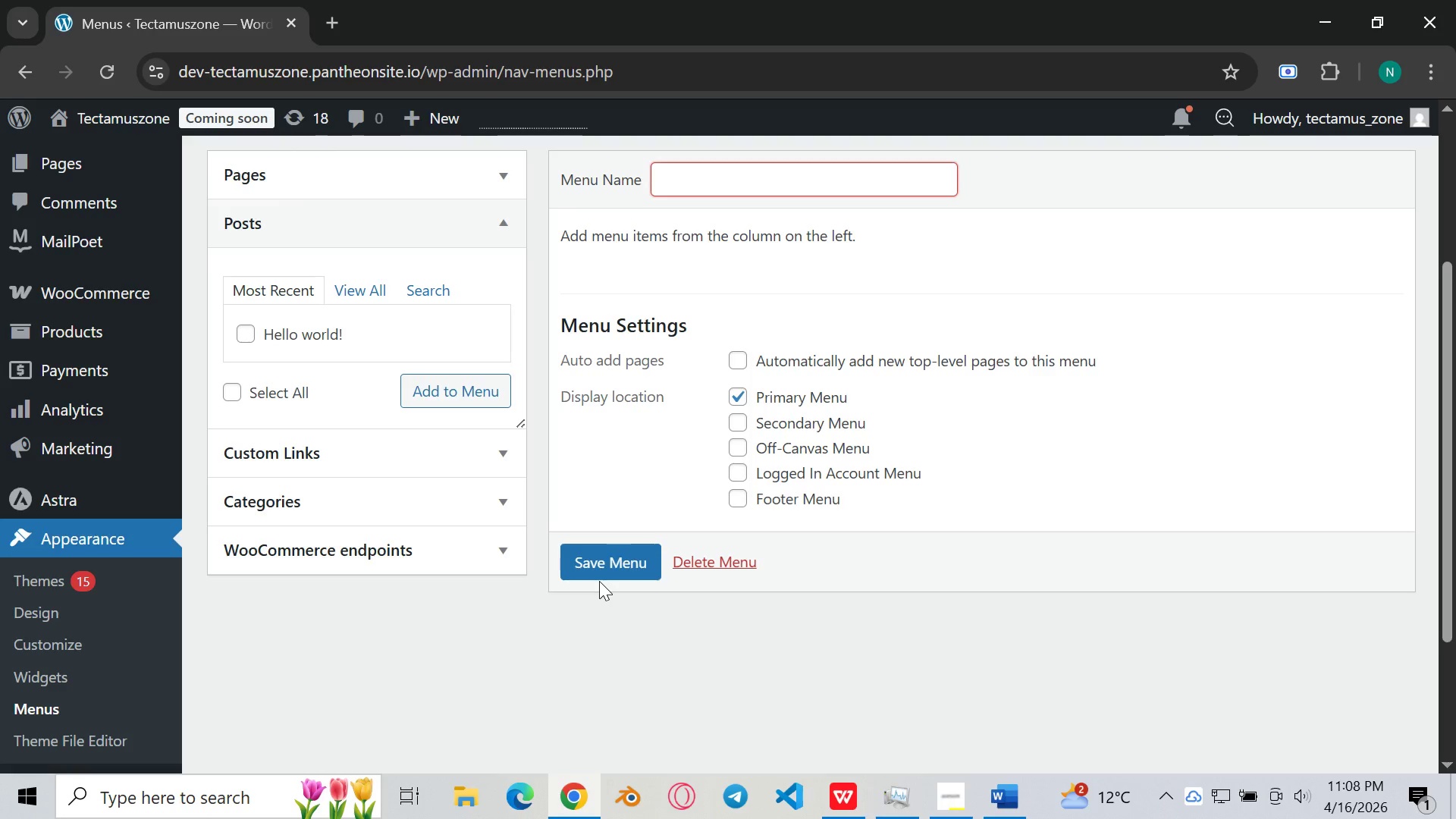 
double_click([603, 574])
 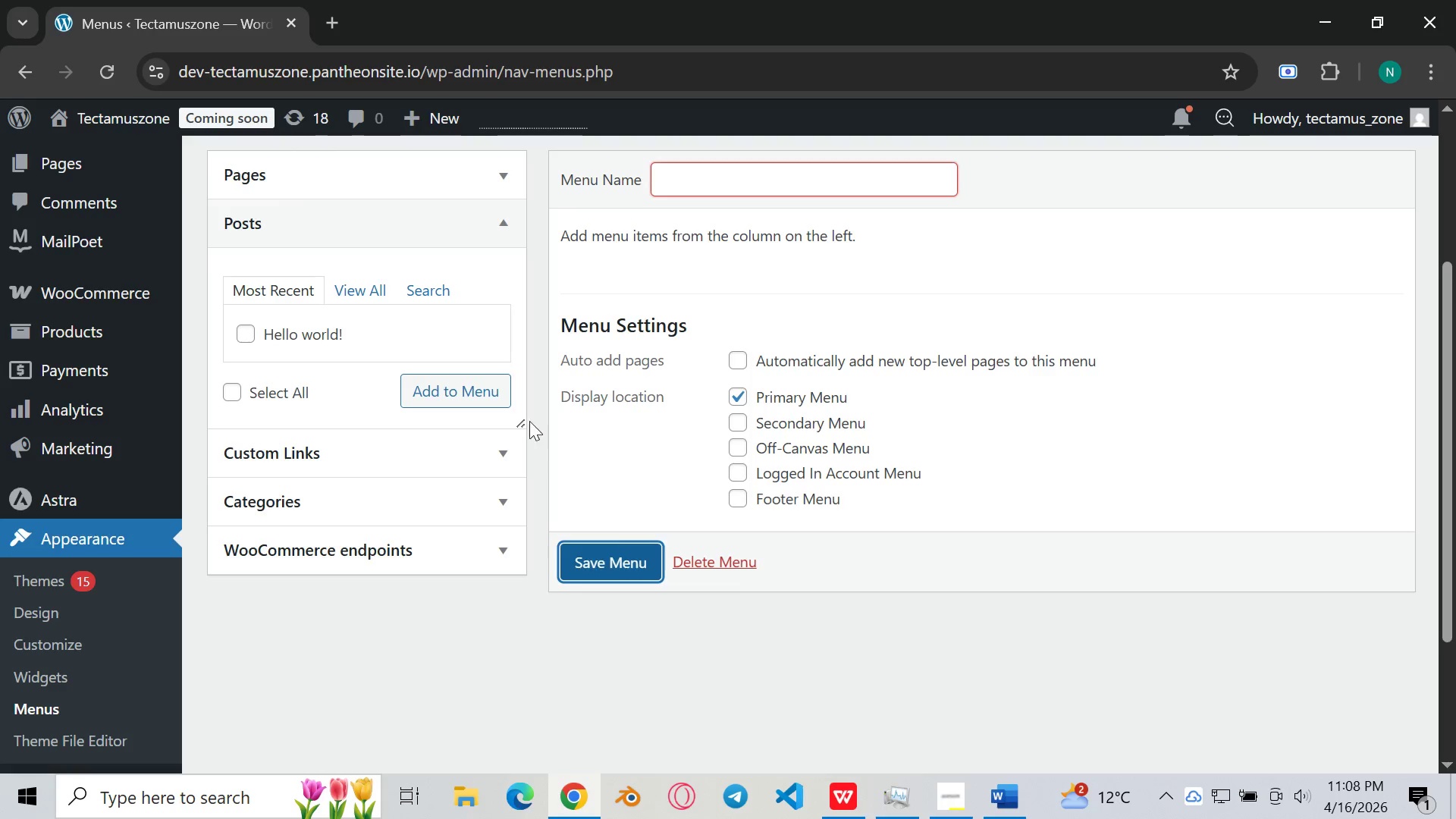 
scroll: coordinate [505, 382], scroll_direction: up, amount: 3.0
 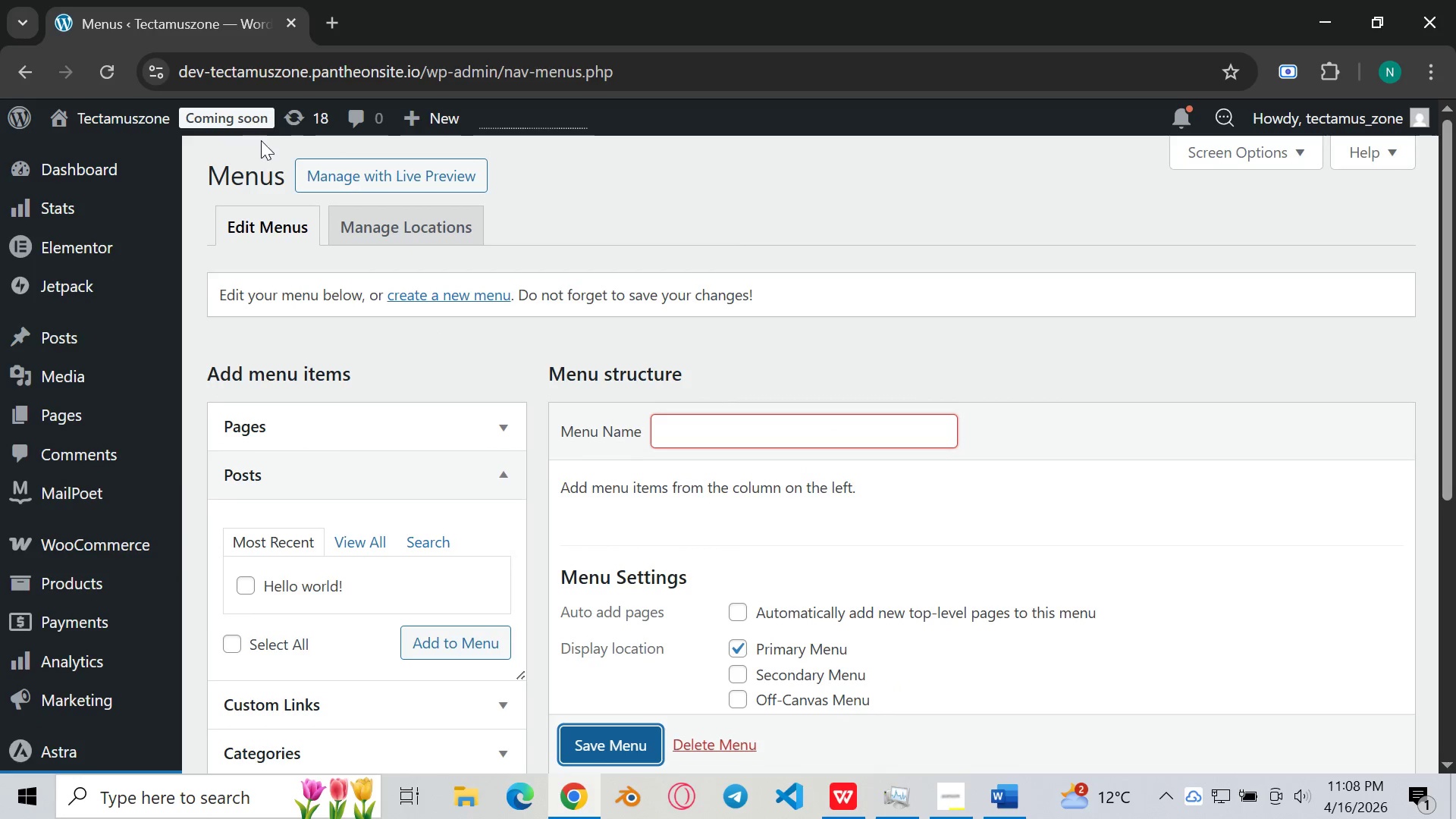 
scroll: coordinate [268, 156], scroll_direction: down, amount: 2.0
 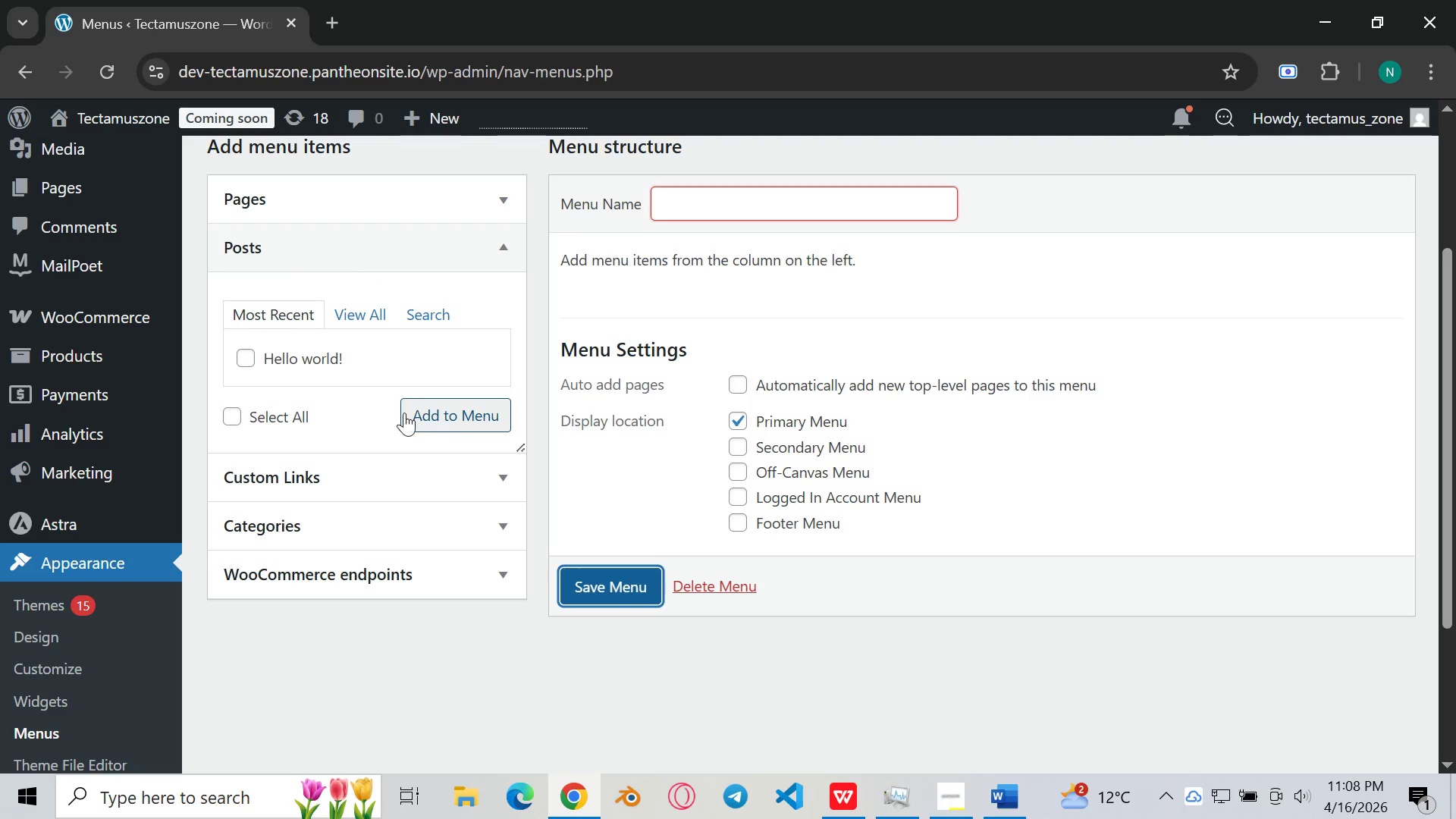 
wait(15.8)
 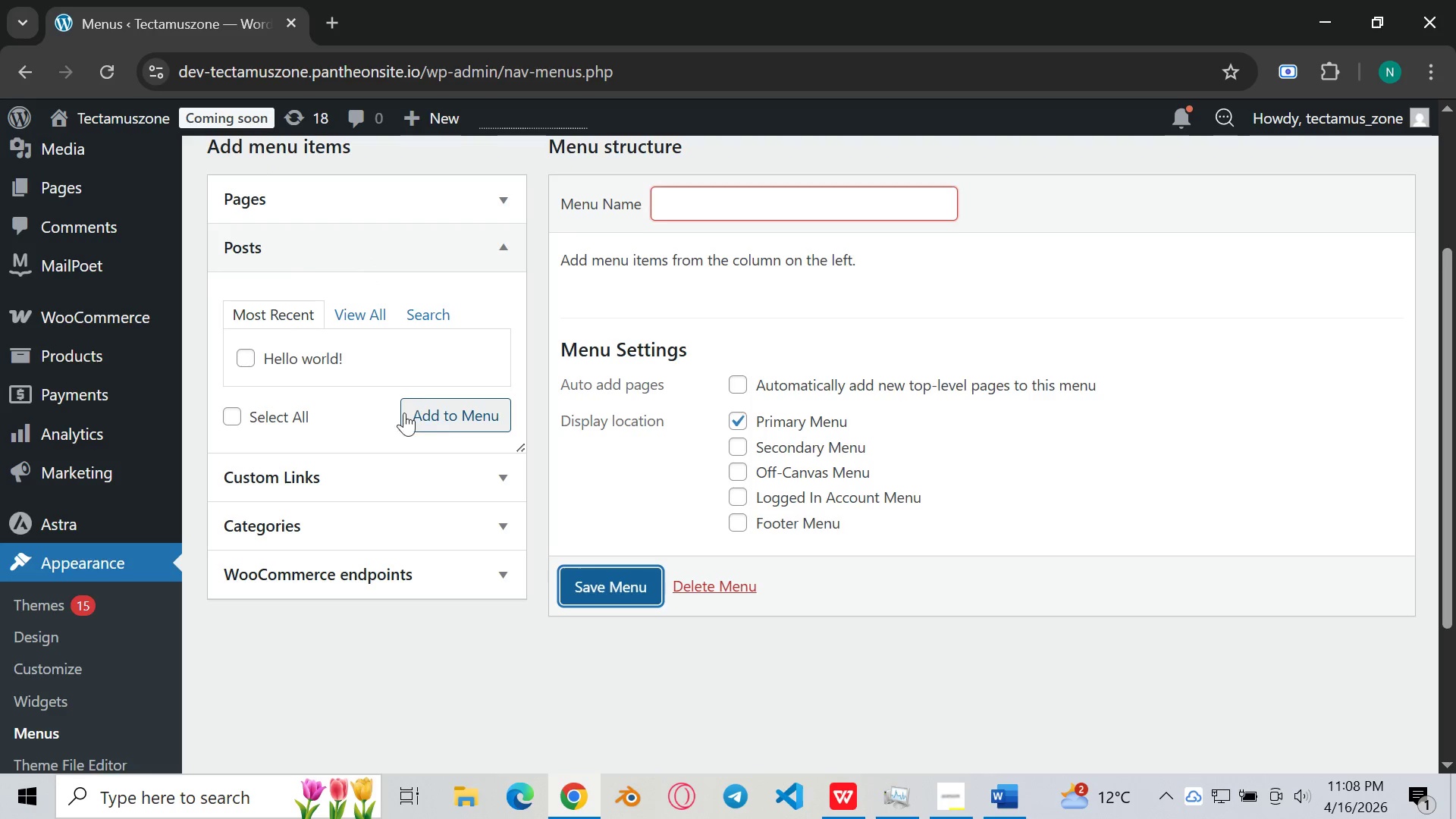 
scroll: coordinate [315, 425], scroll_direction: down, amount: 2.0
 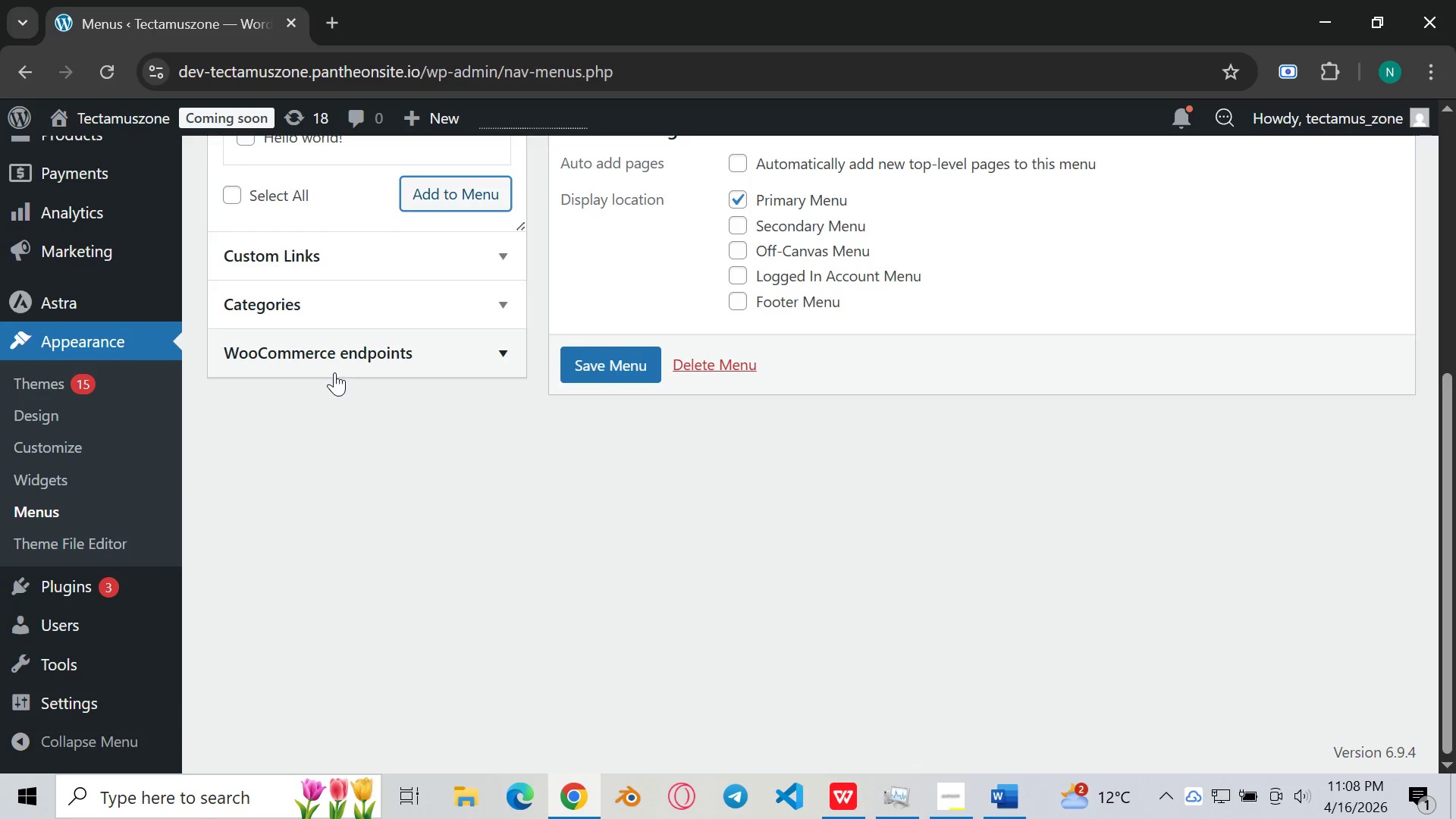 
left_click([357, 356])
 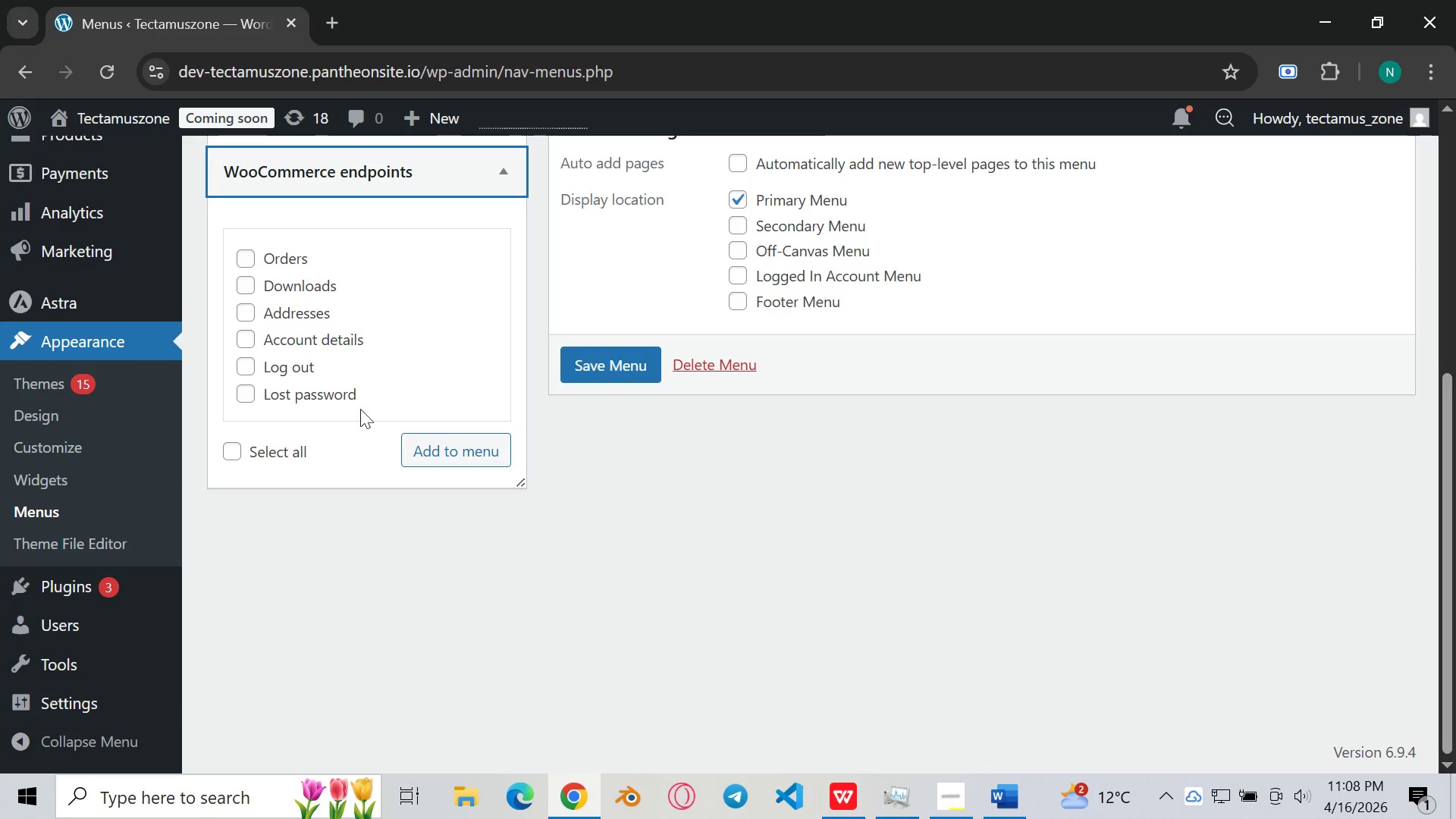 
left_click([321, 541])
 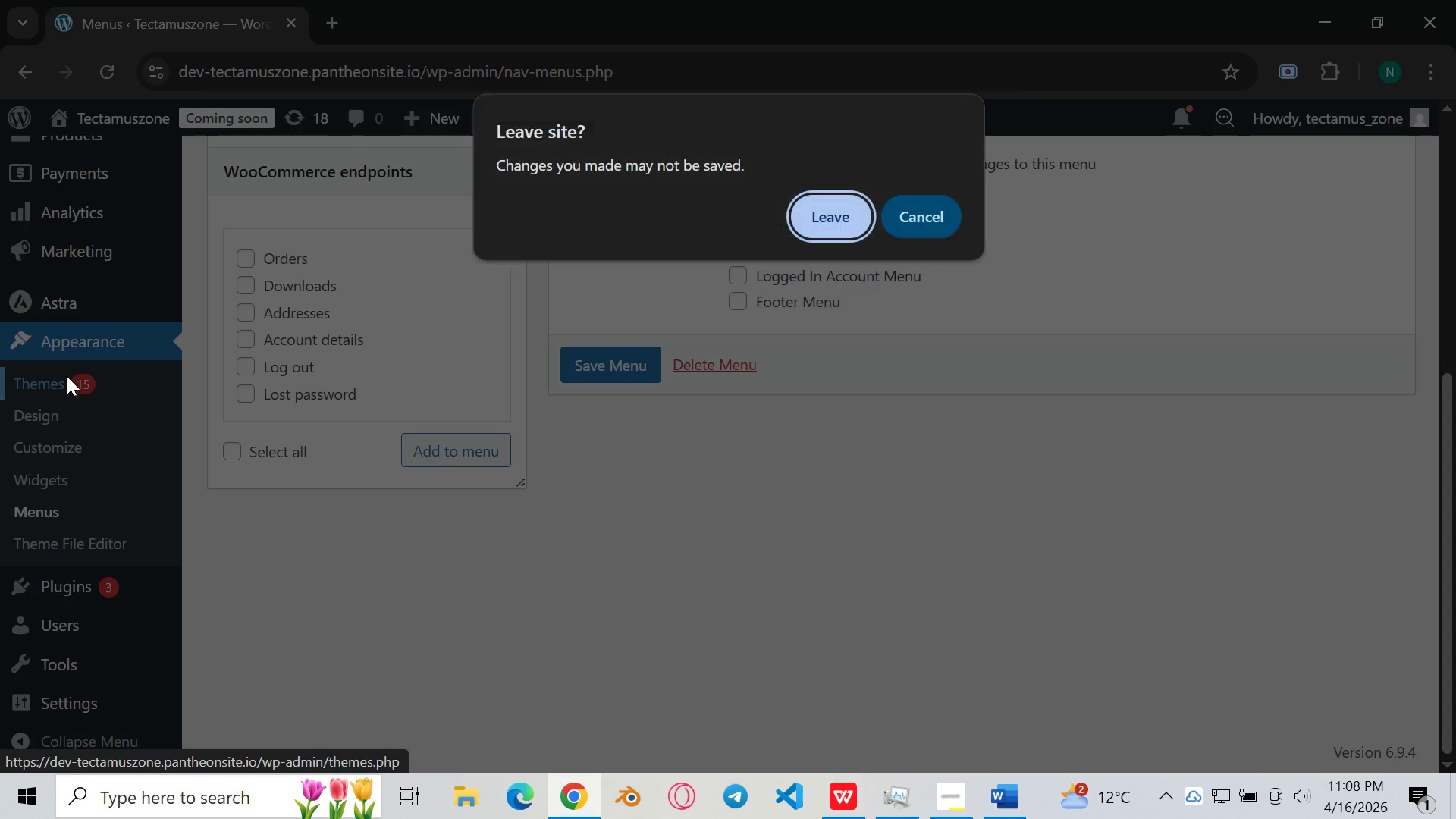 
left_click_drag(start_coordinate=[915, 795], to_coordinate=[915, 789])
 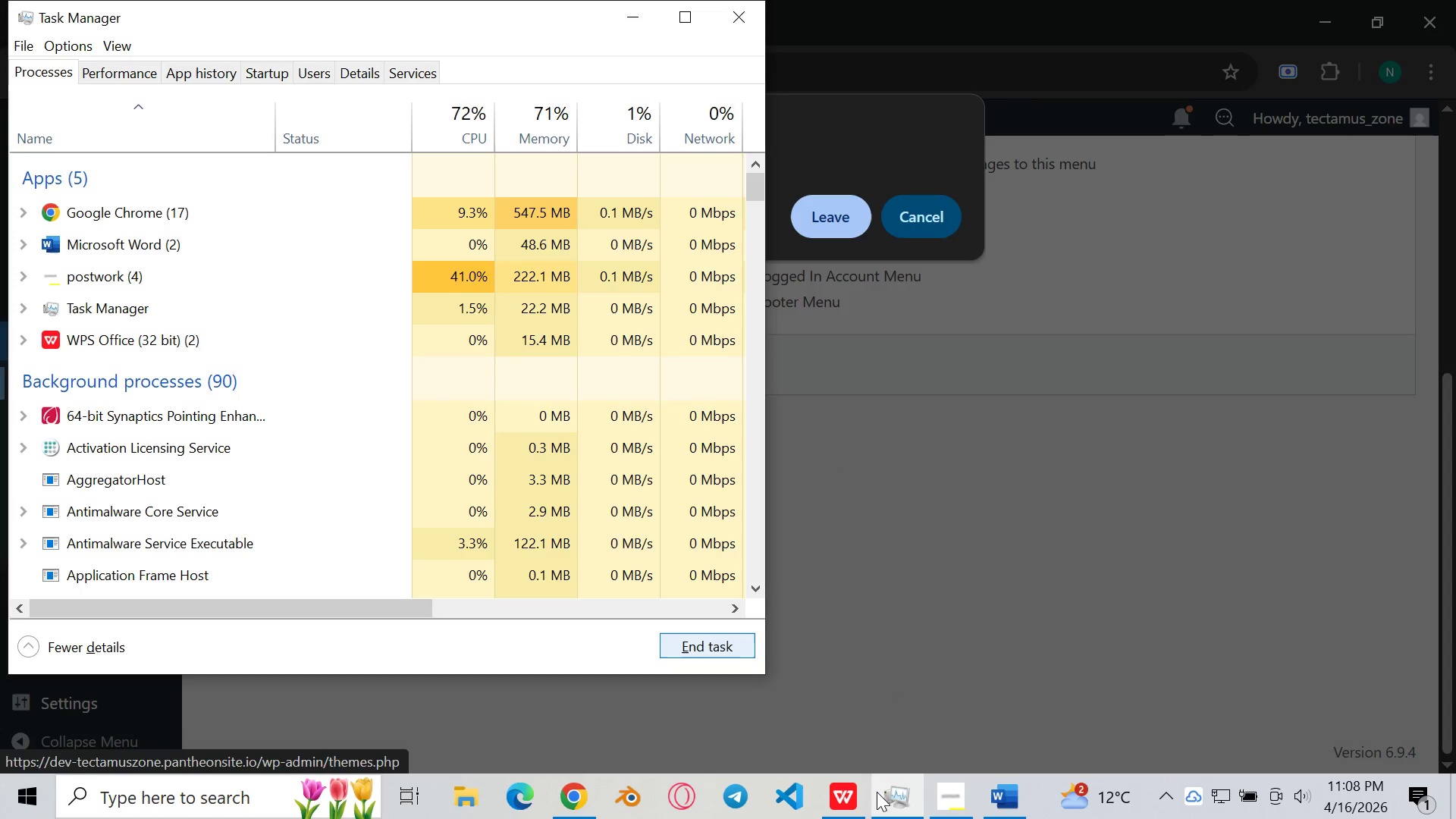 
left_click([861, 803])